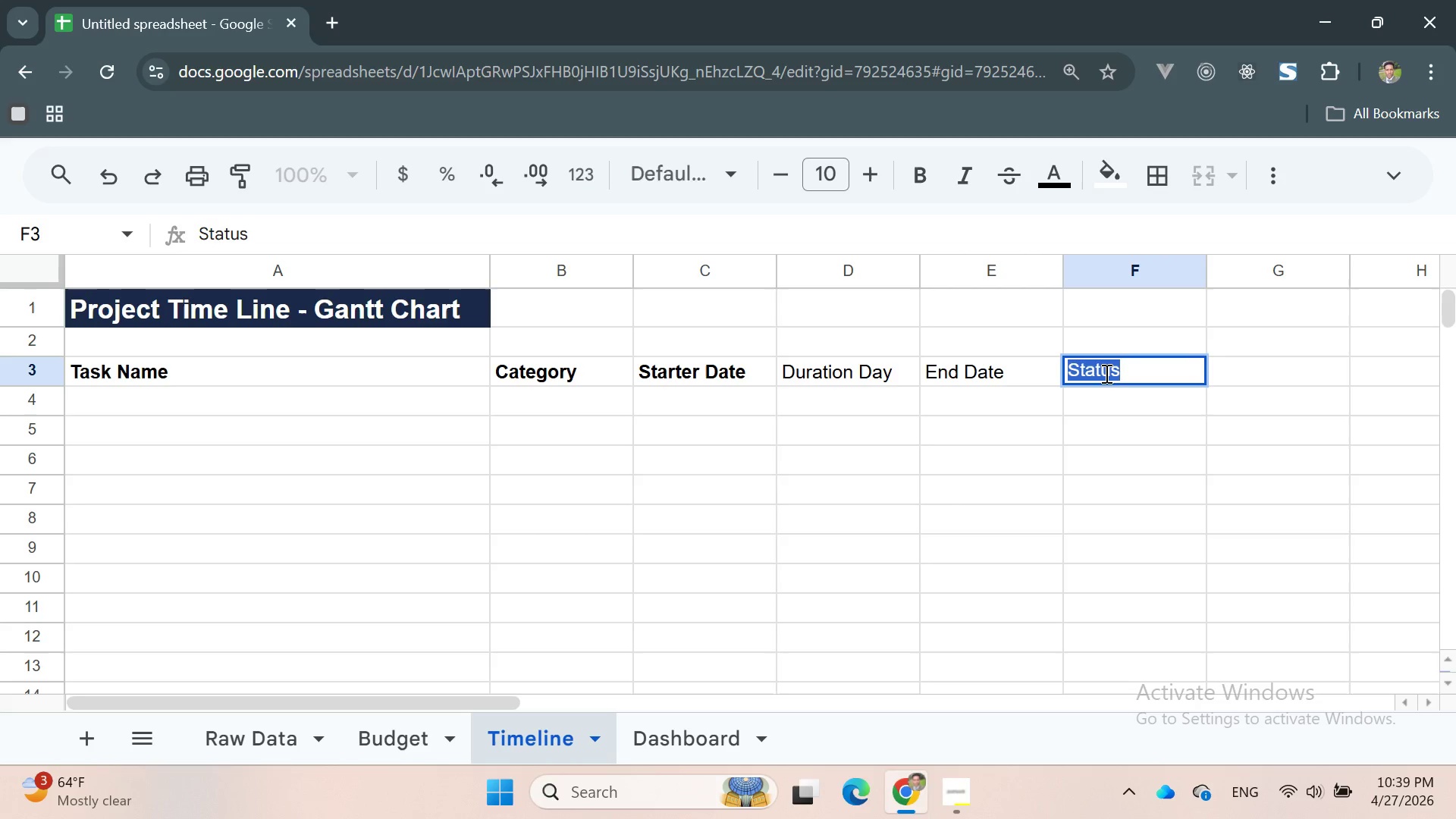 
triple_click([1105, 373])
 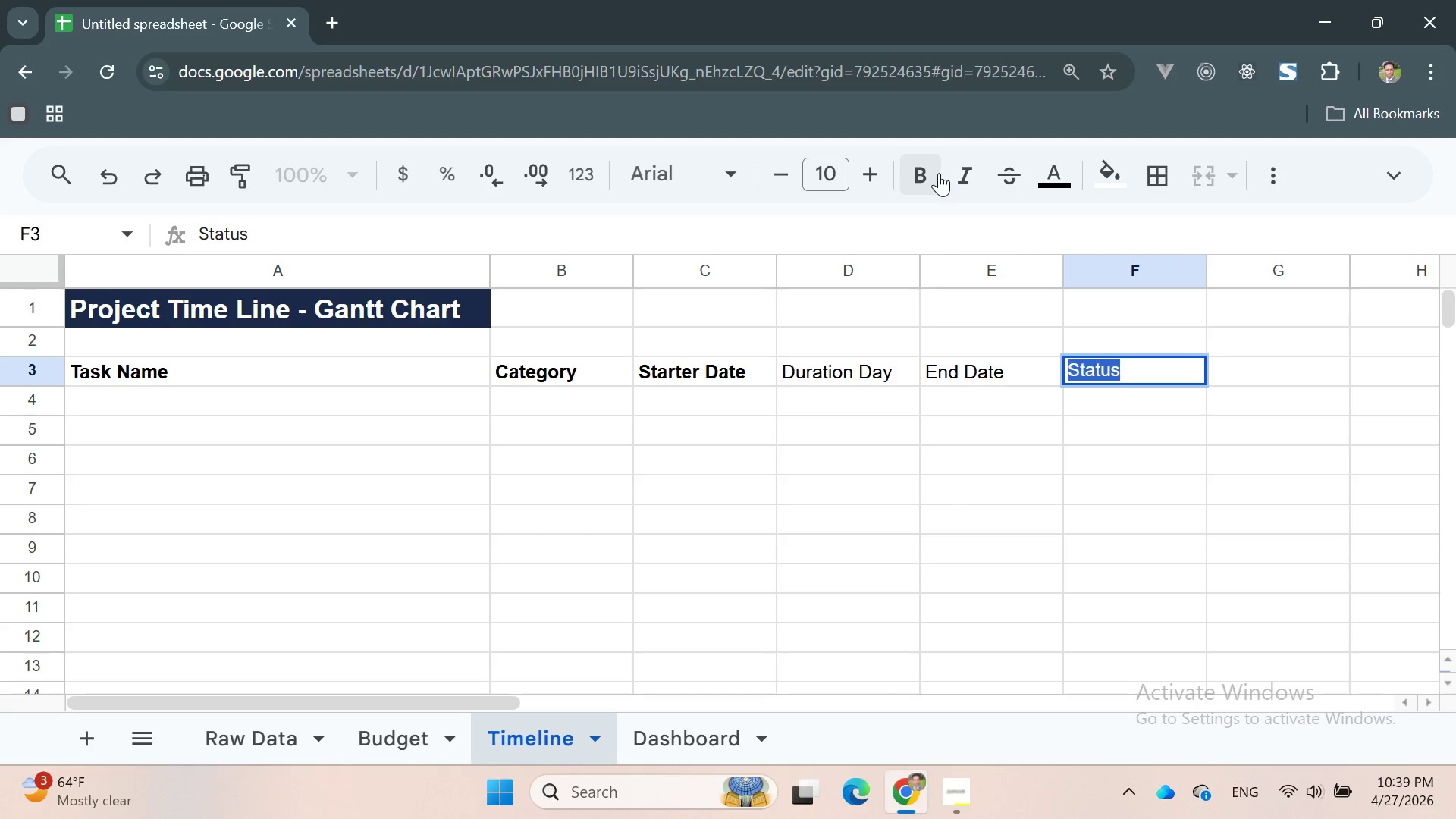 
left_click([922, 177])
 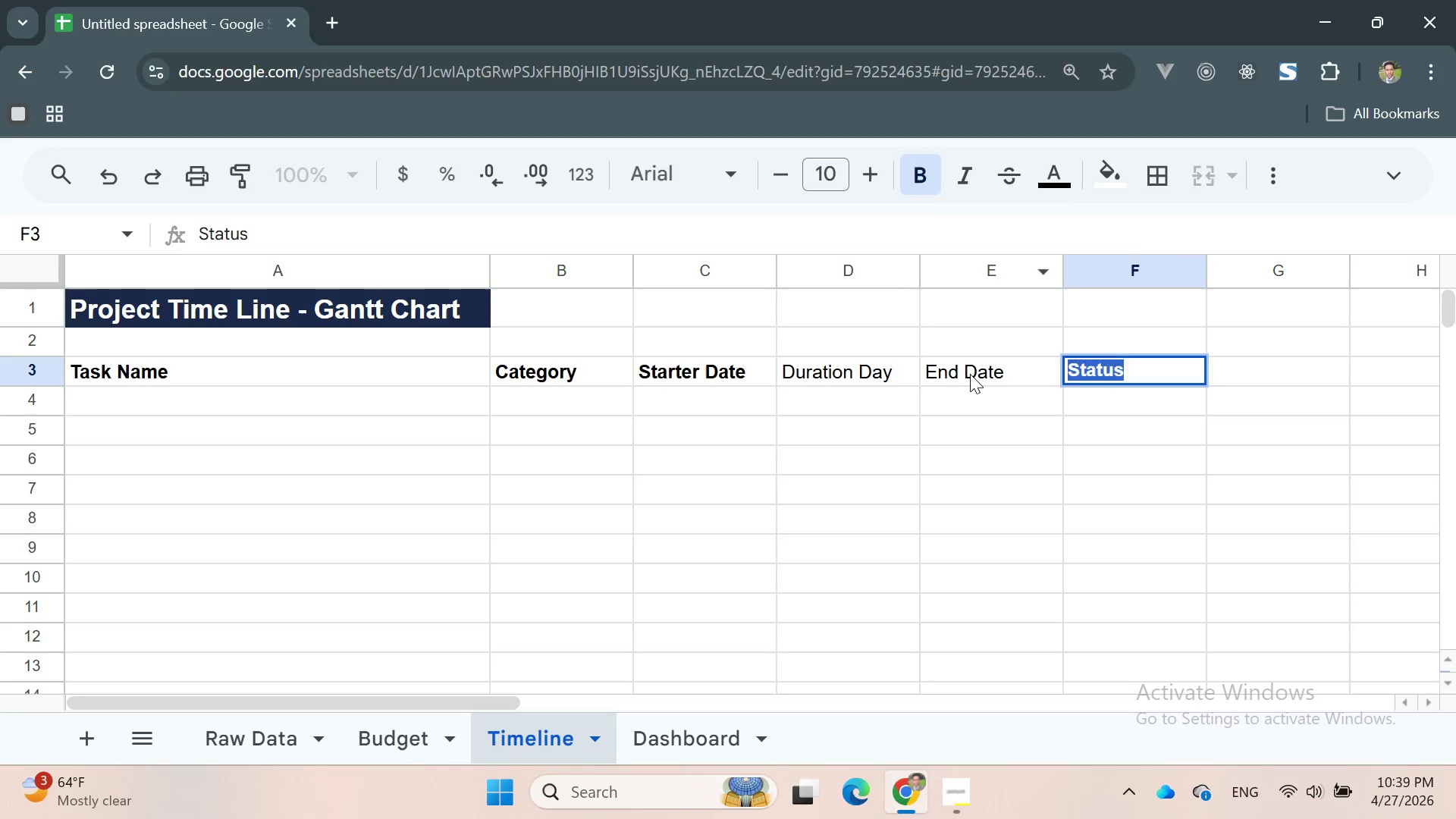 
double_click([970, 374])
 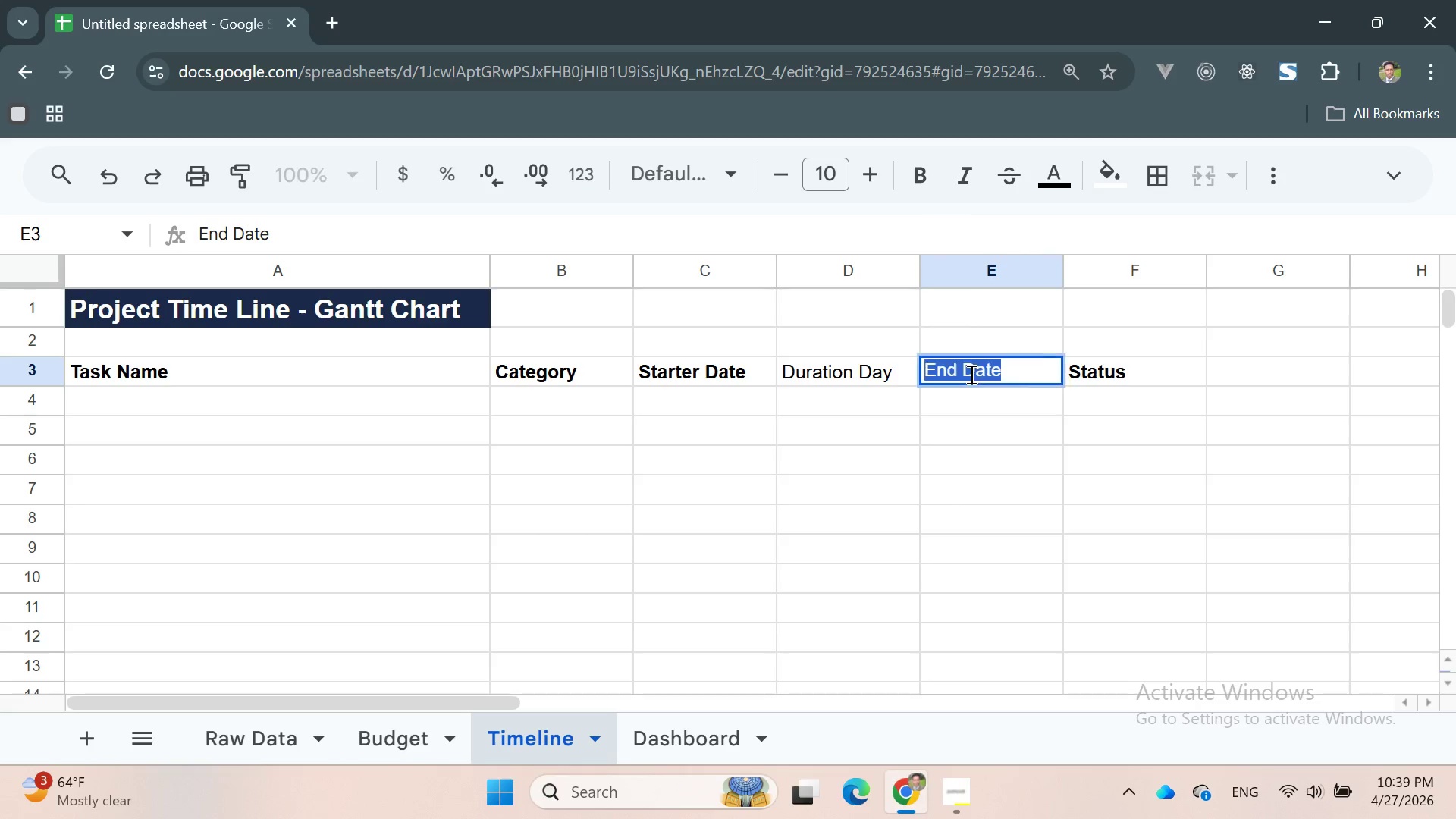 
triple_click([970, 374])
 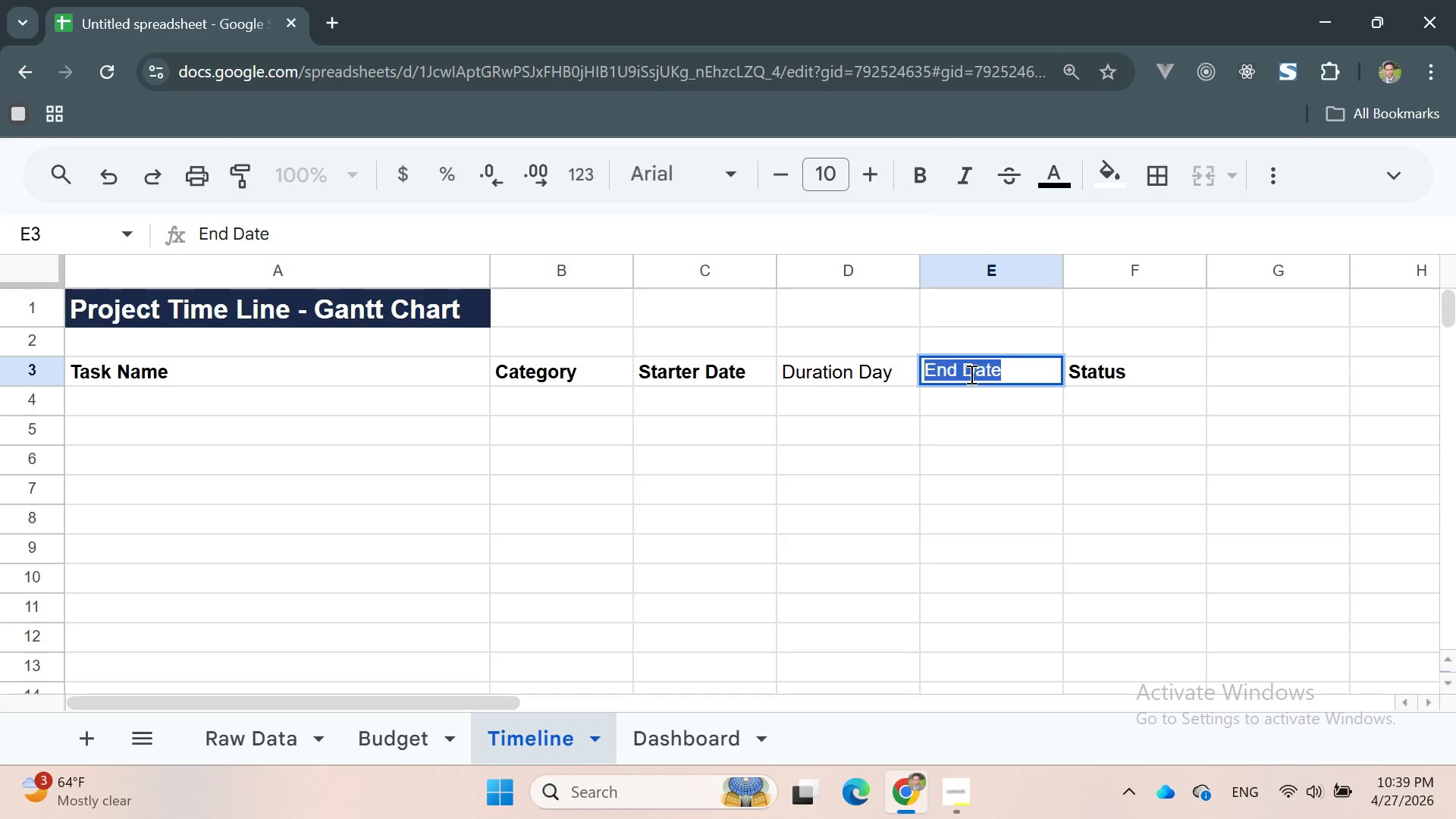 
triple_click([970, 374])
 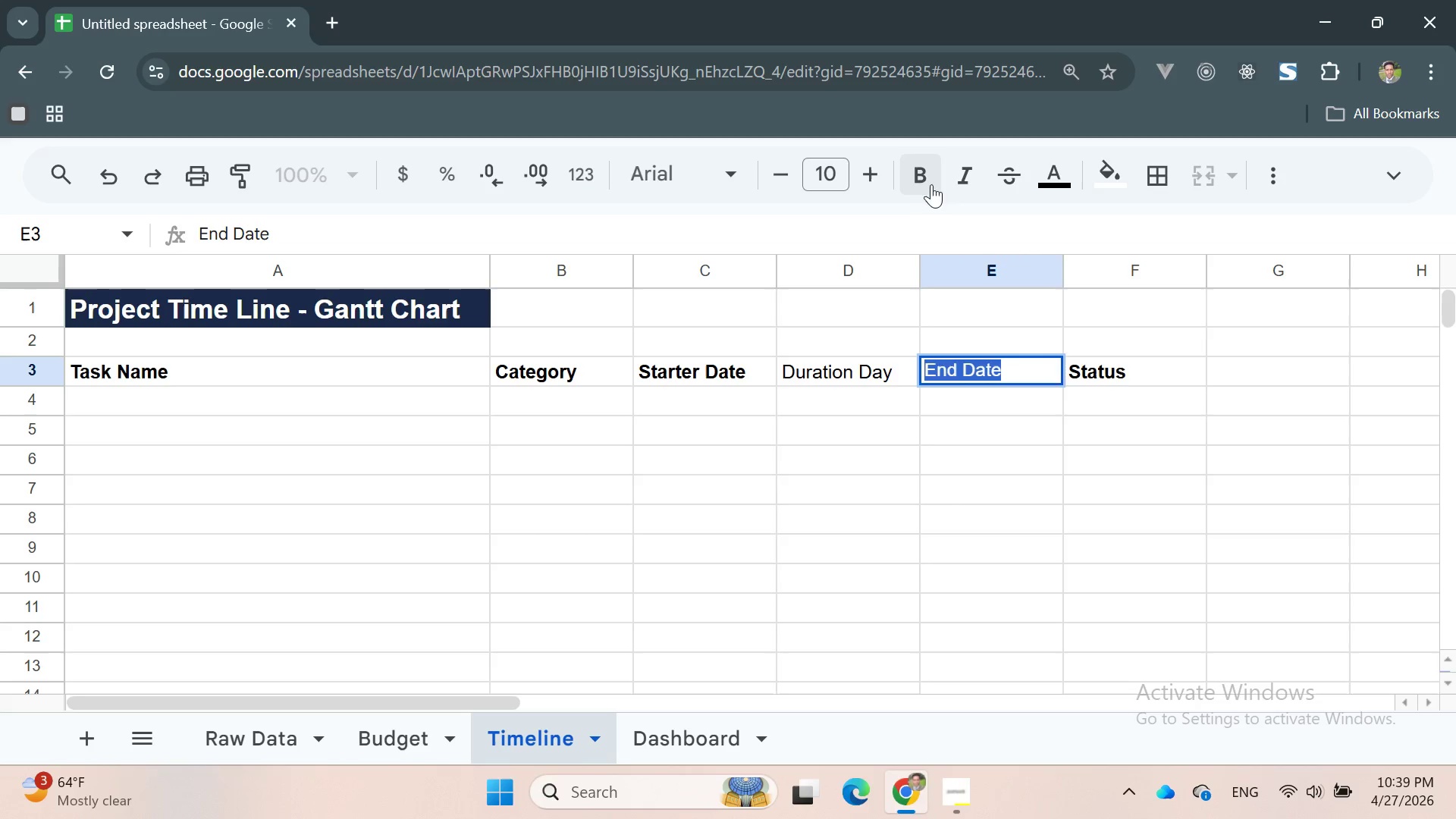 
left_click([923, 172])
 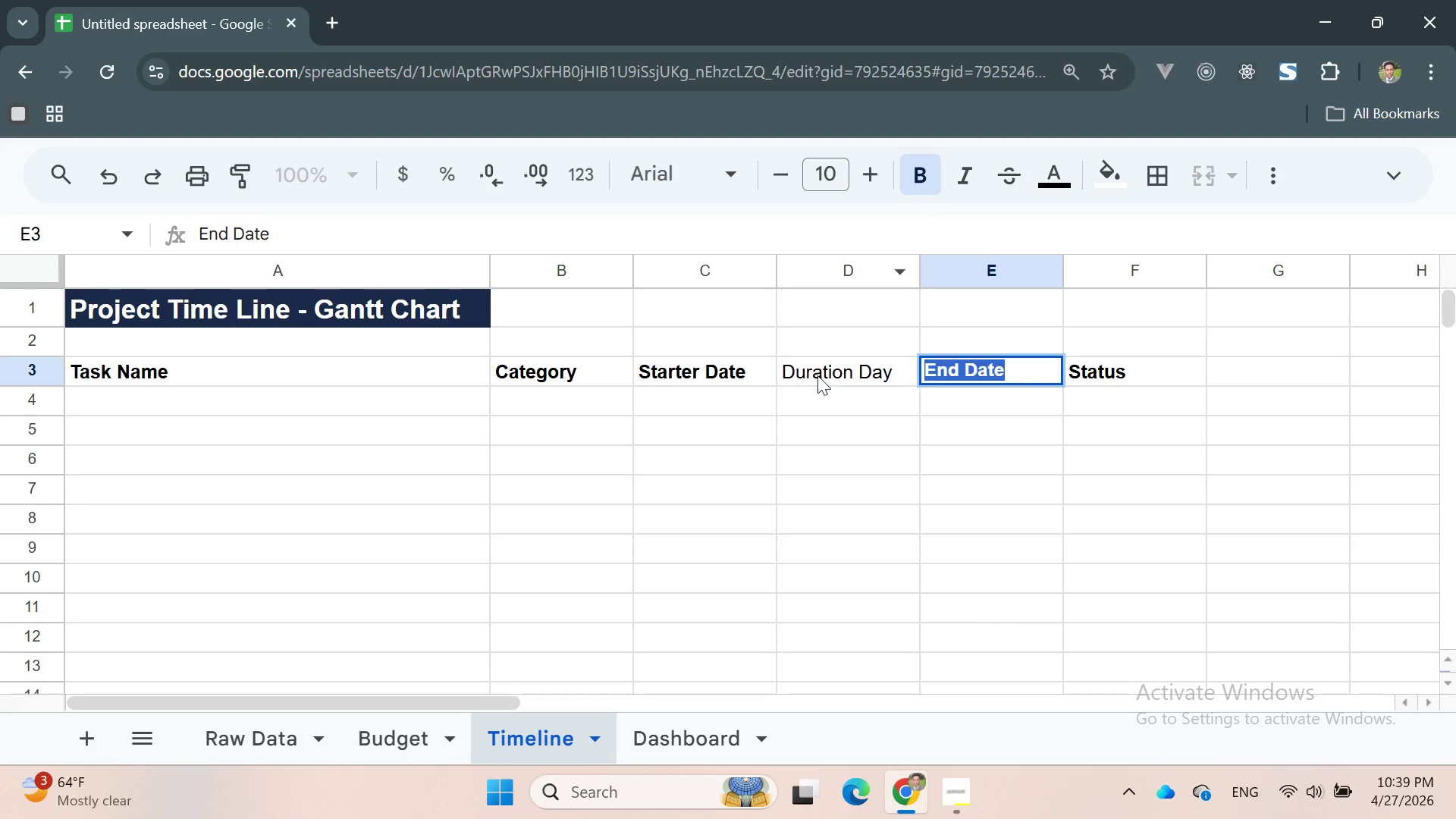 
double_click([817, 375])
 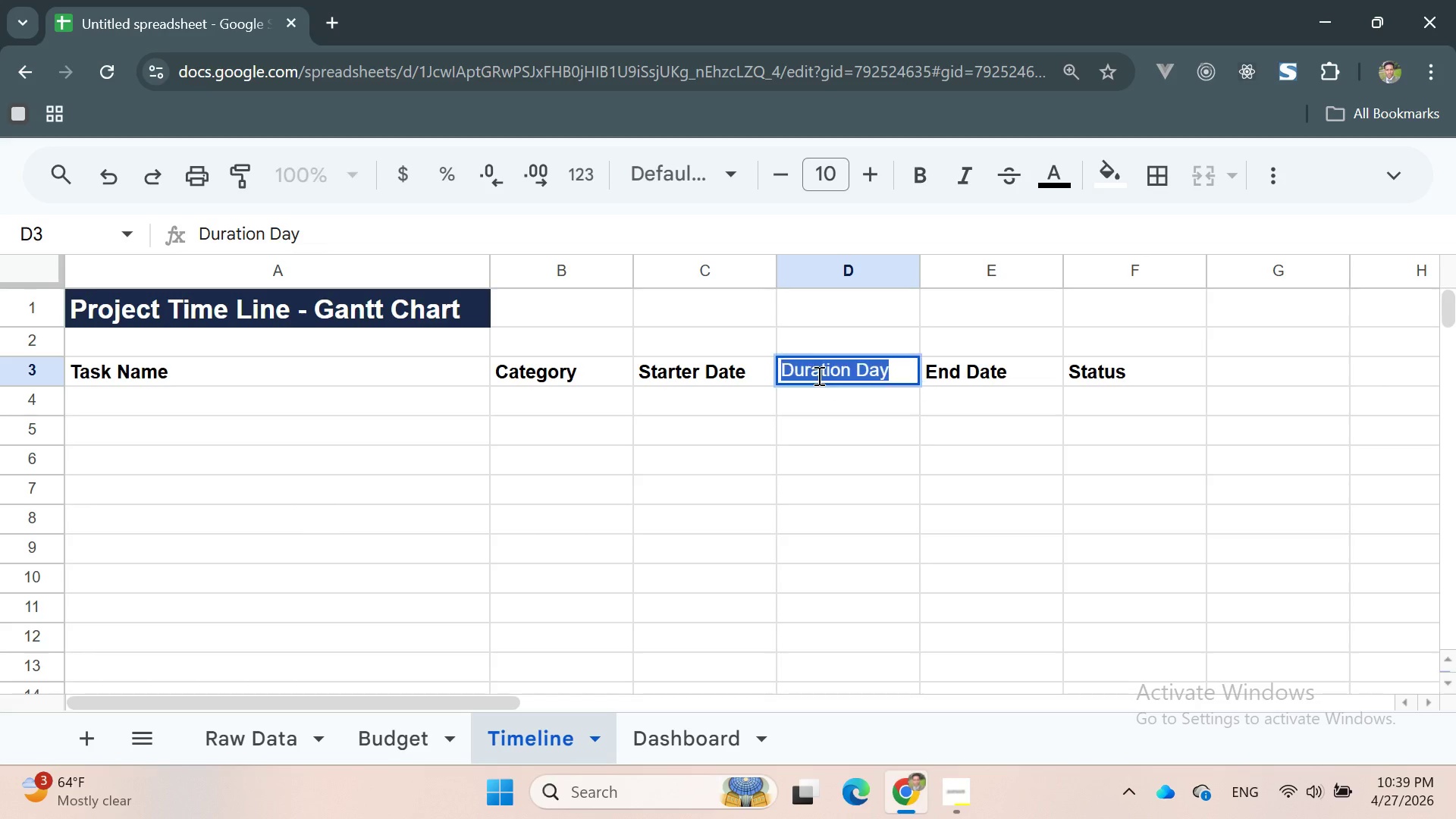 
triple_click([817, 375])
 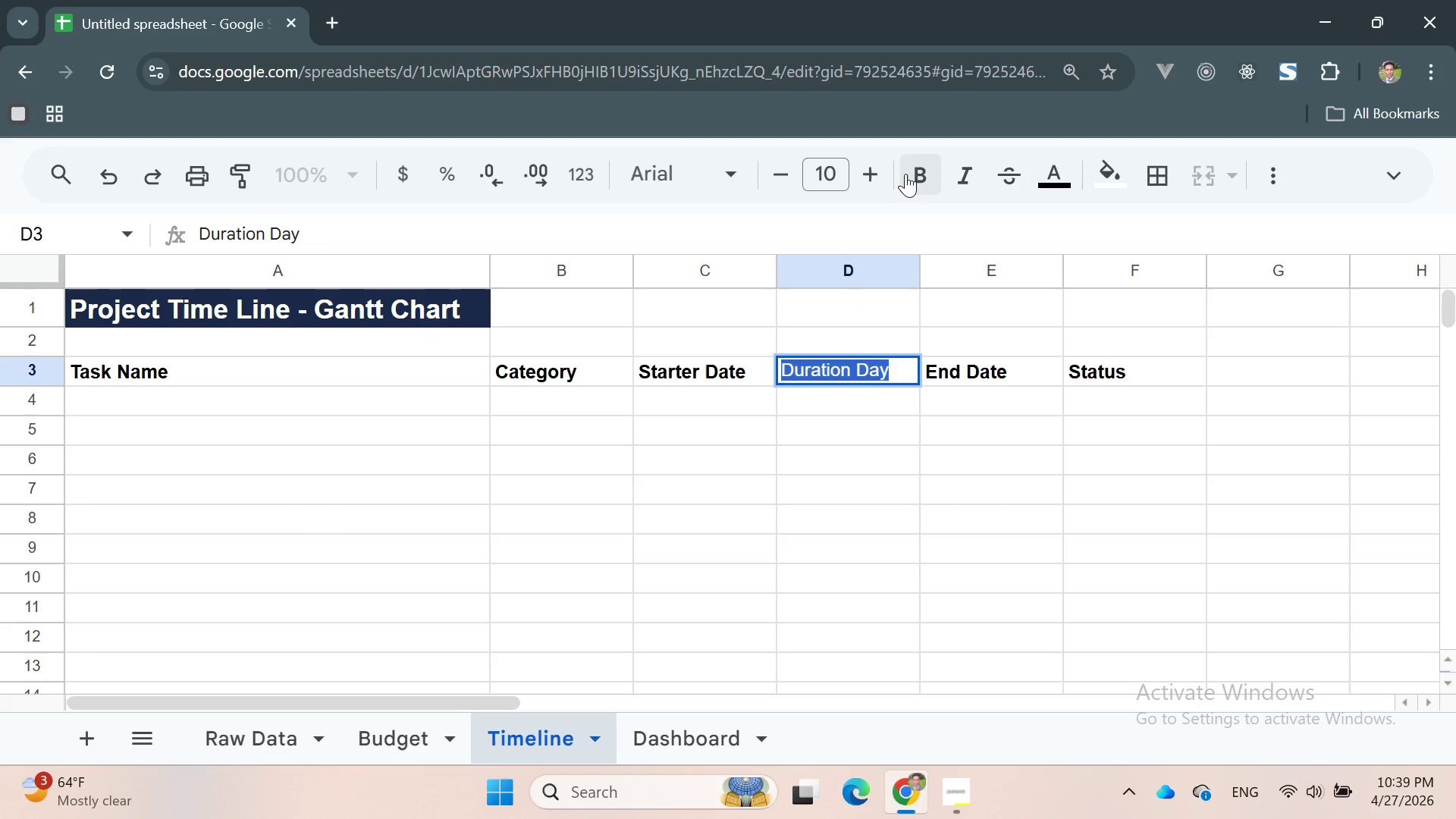 
left_click([911, 169])
 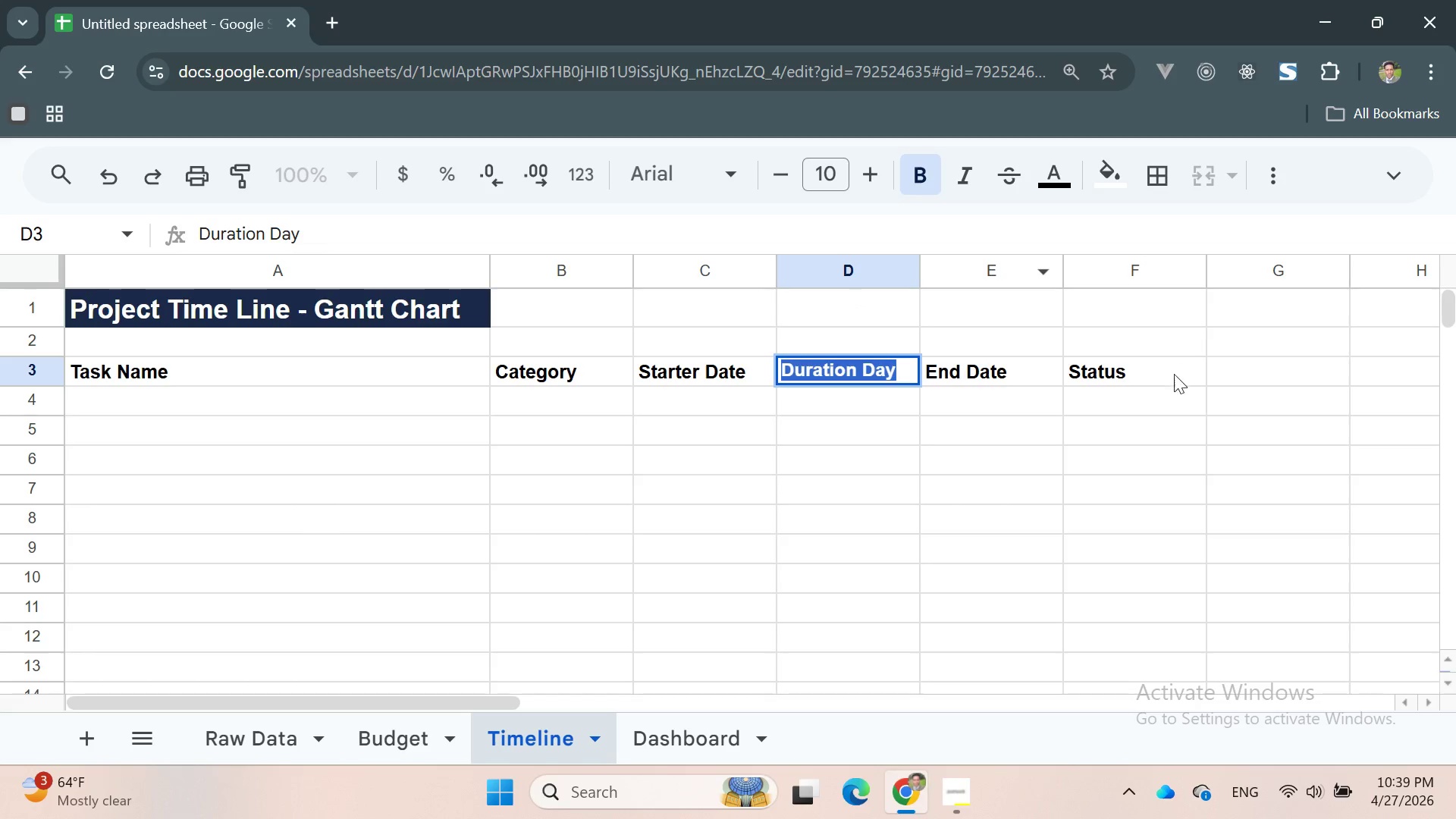 
left_click([1173, 375])
 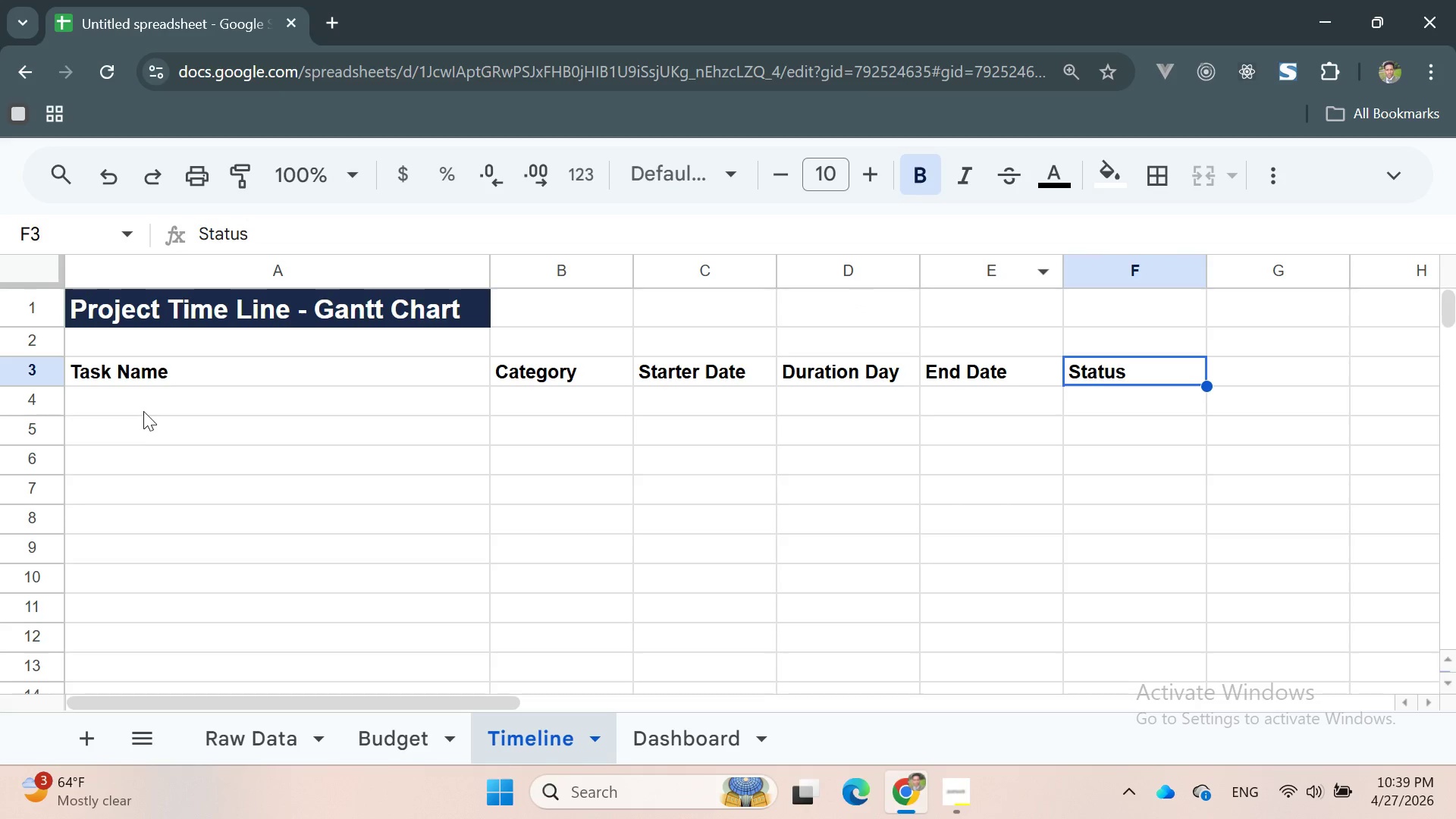 
left_click([140, 406])
 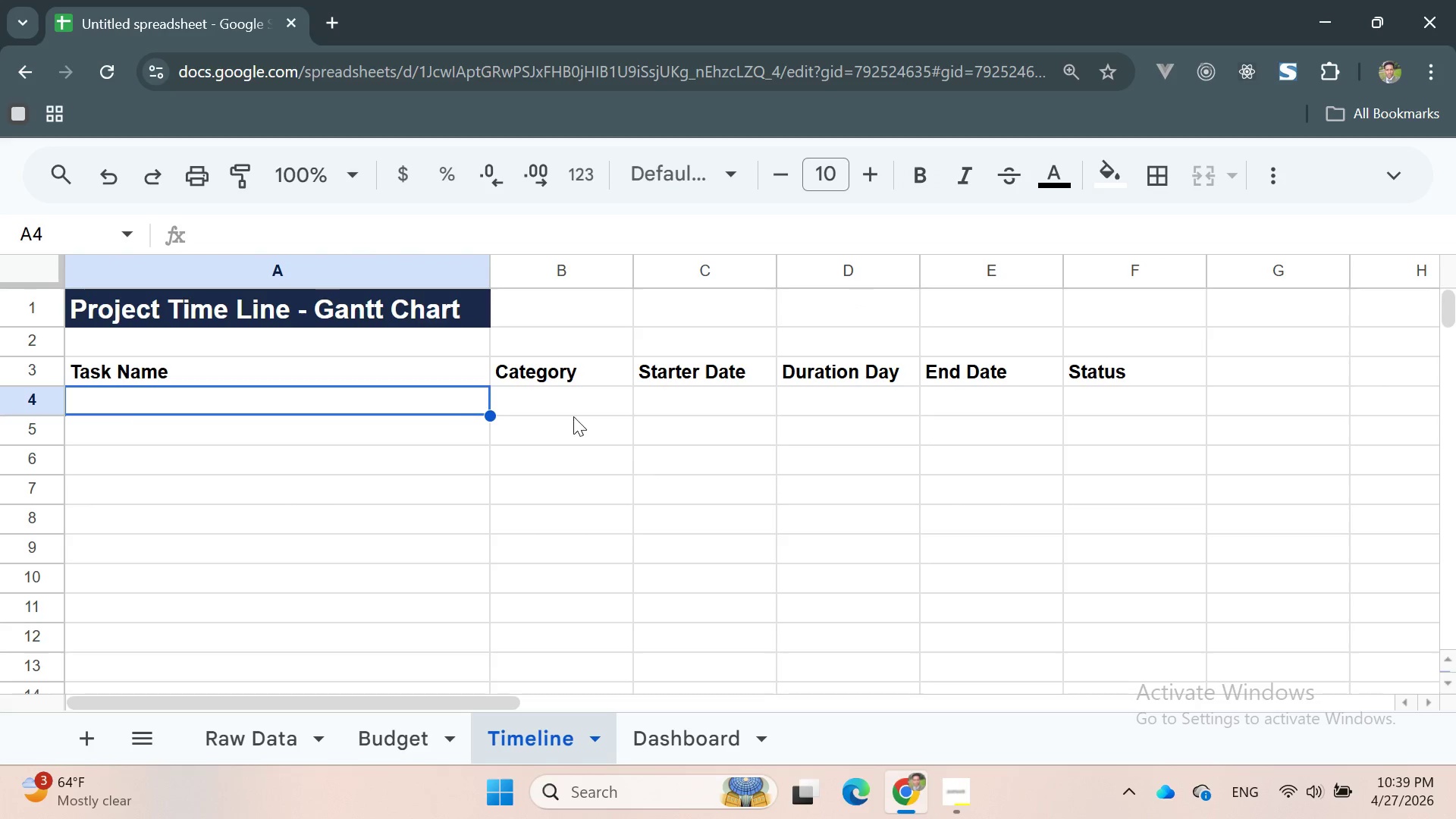 
wait(5.52)
 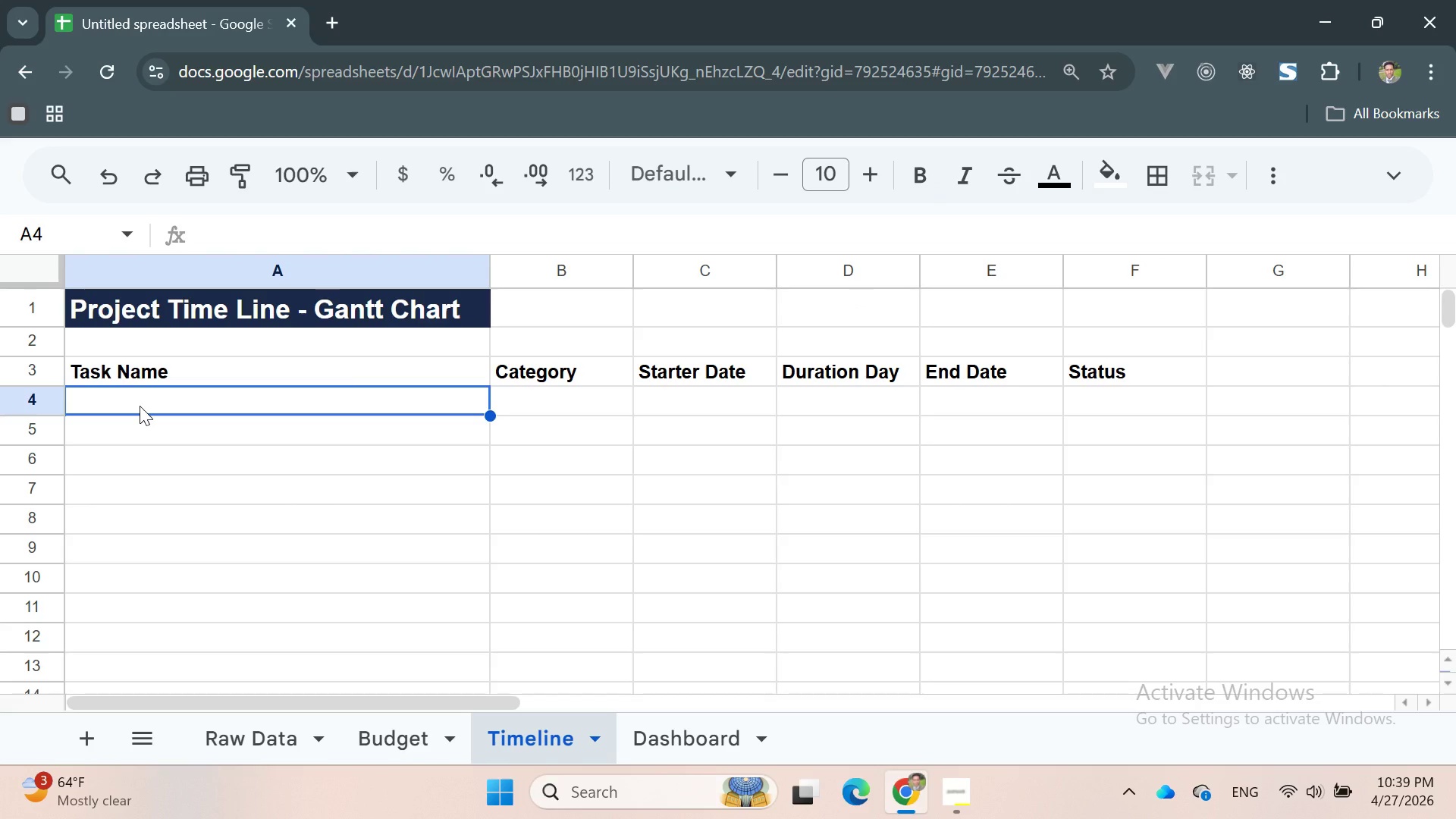 
double_click([1238, 366])
 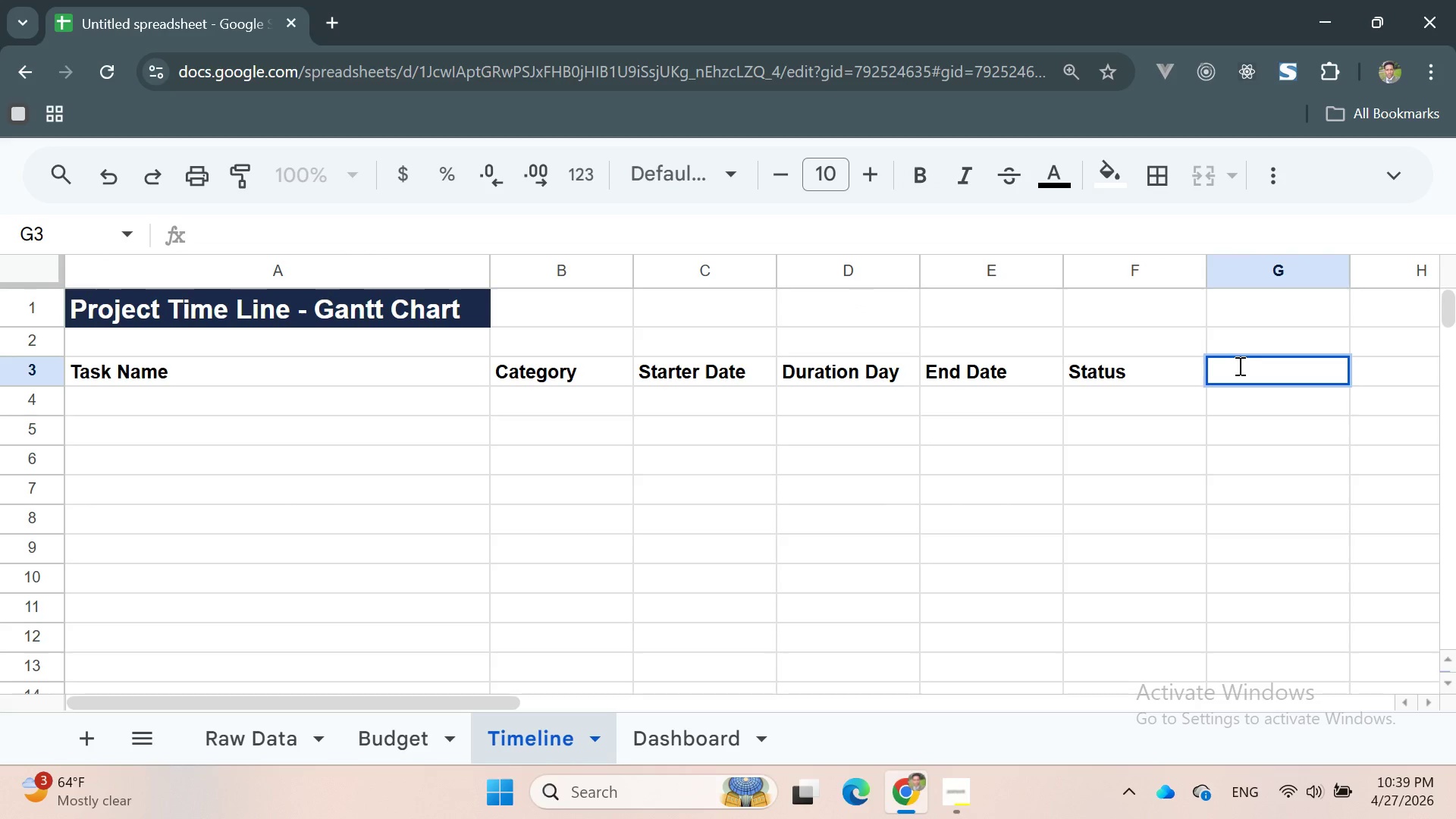 
type(Weak 1)
 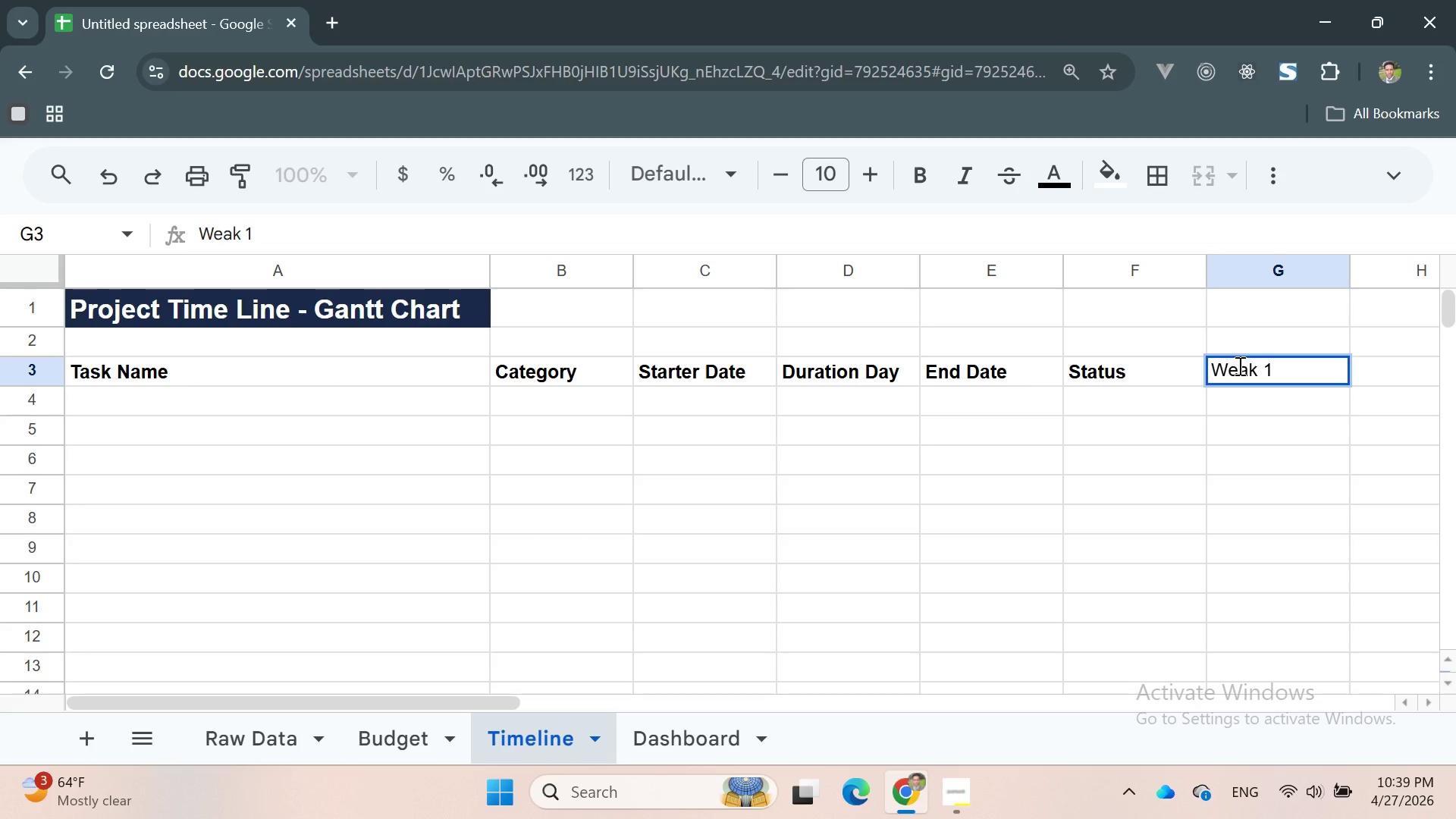 
key(Enter)
 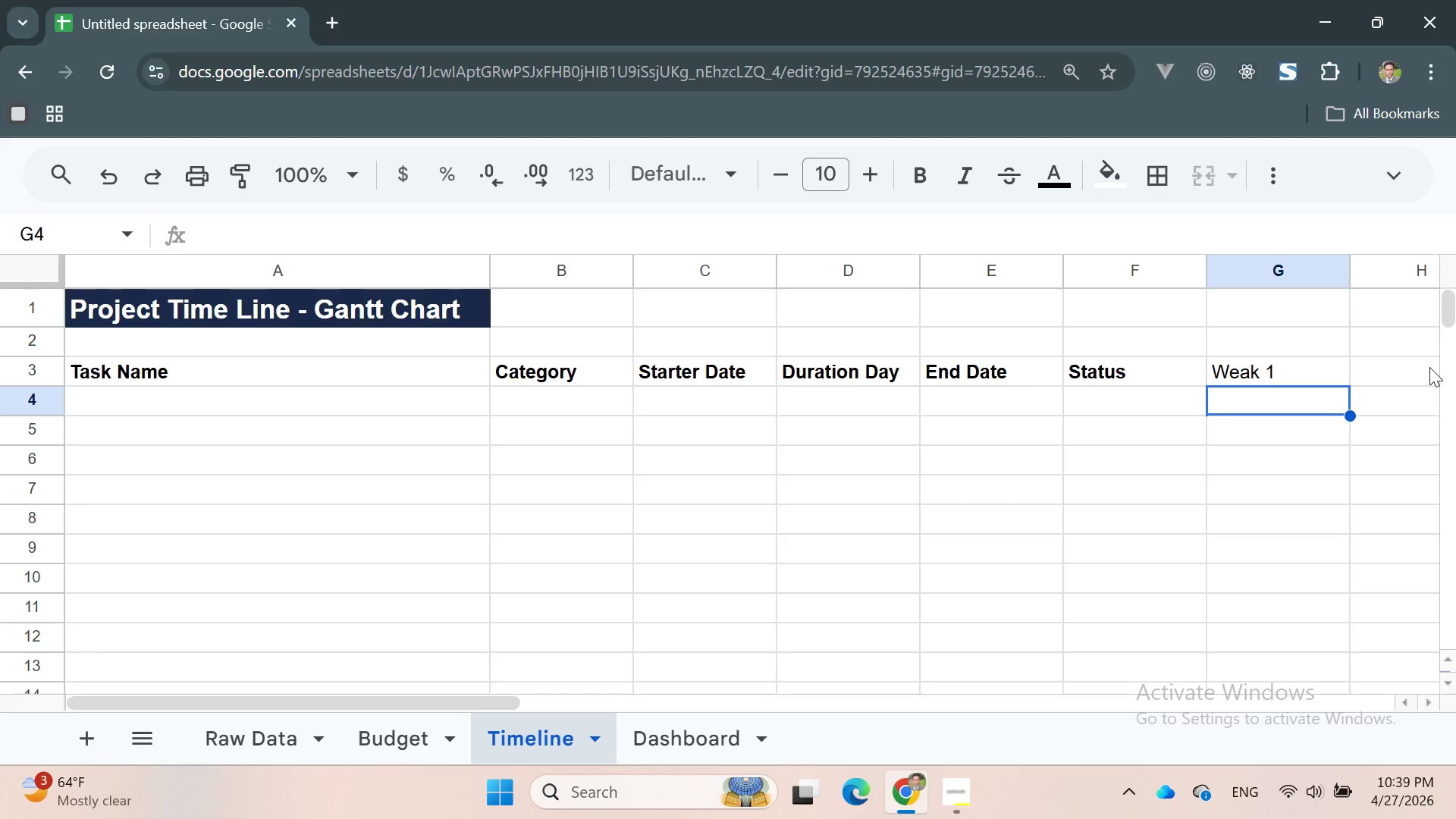 
double_click([1397, 363])
 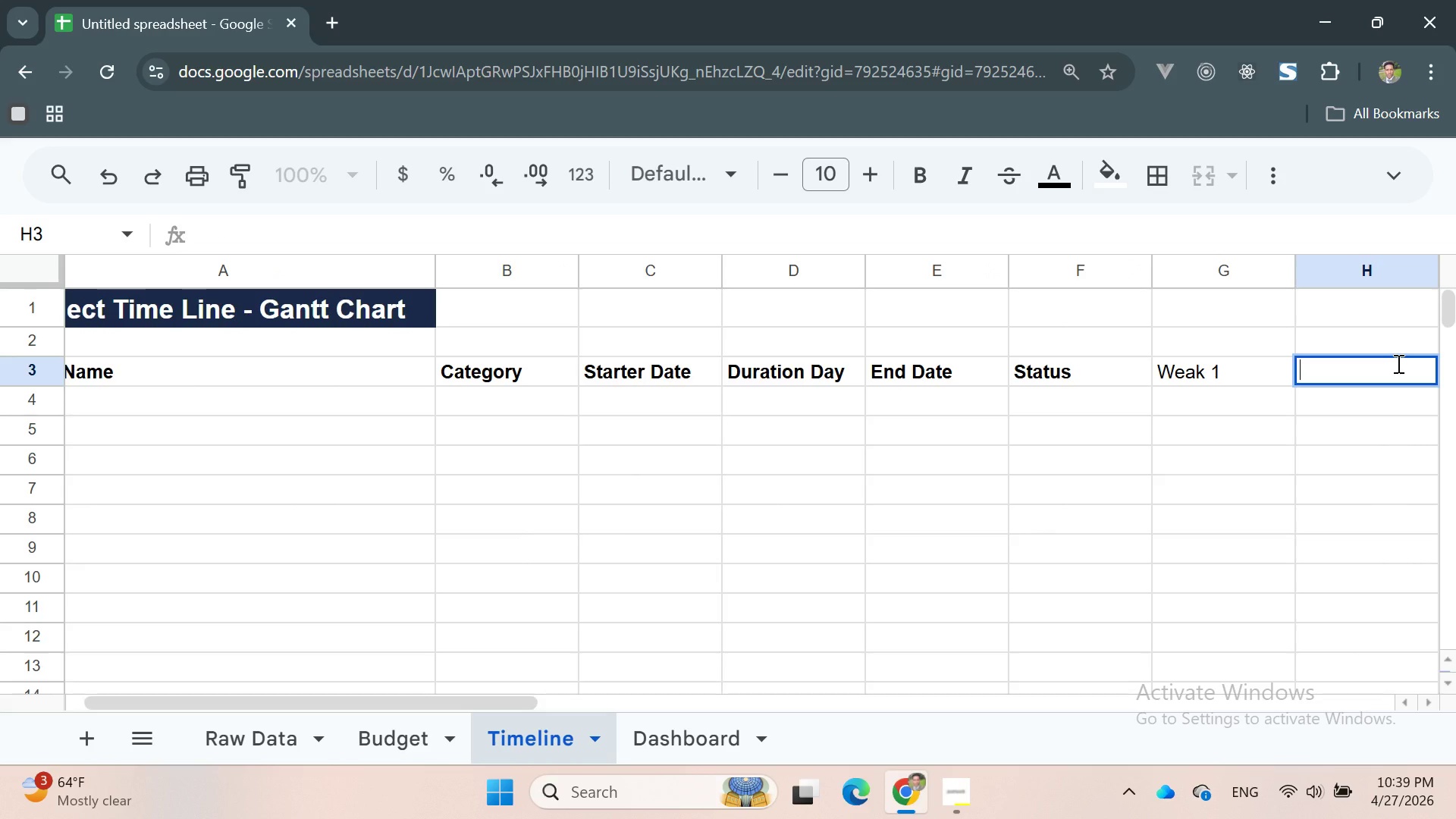 
type(Weak )
 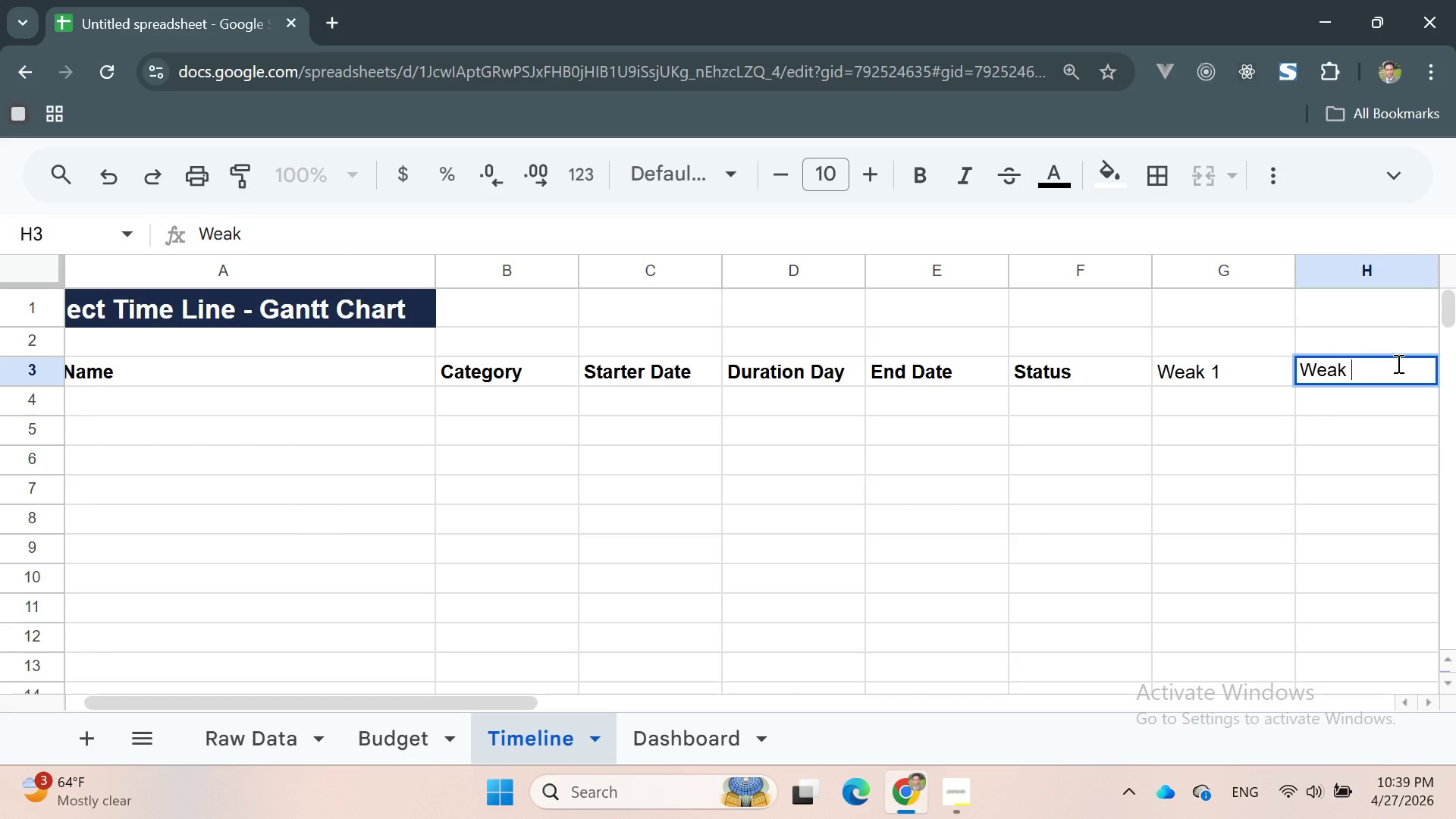 
key(2)
 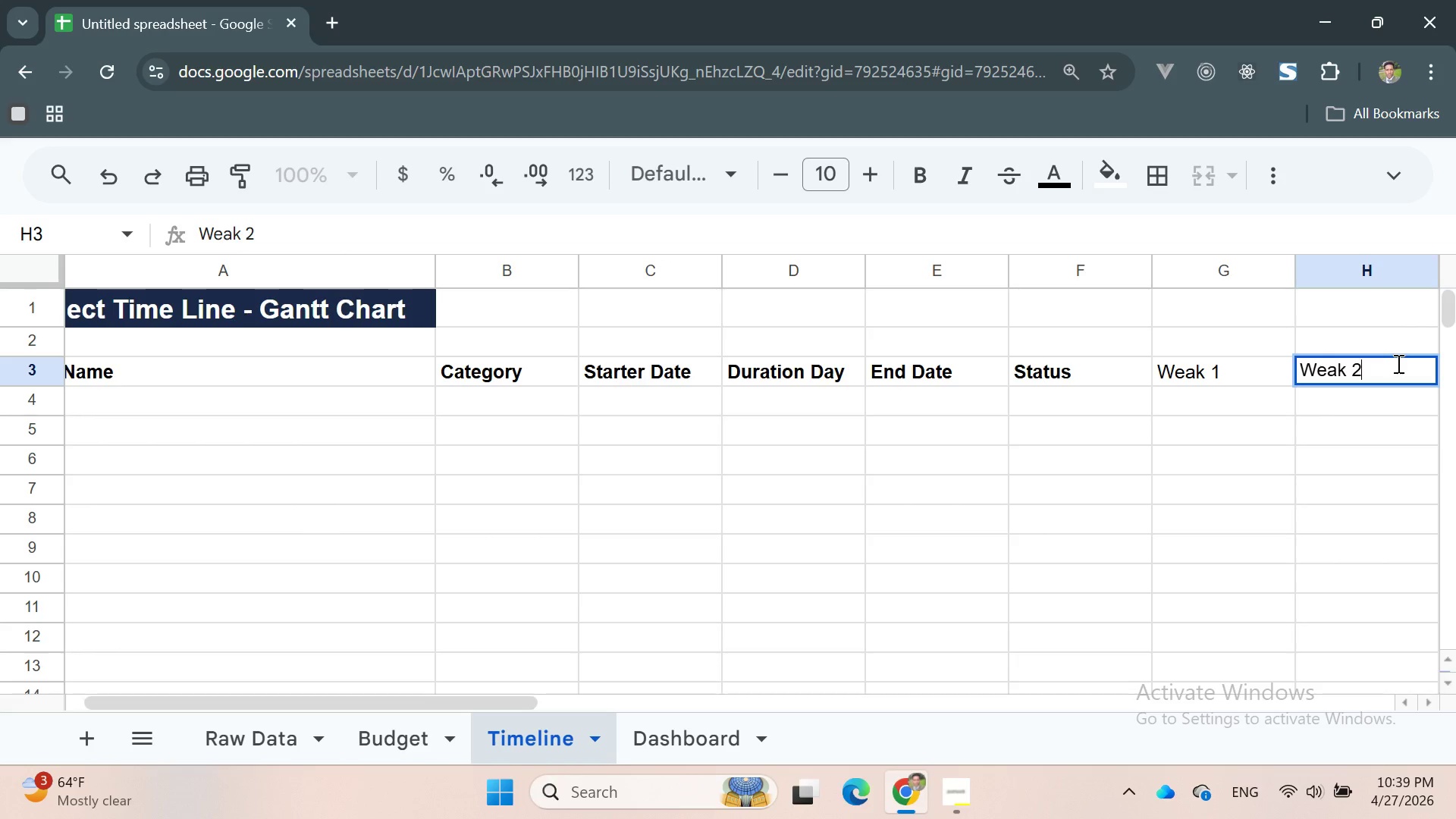 
left_click([1397, 363])
 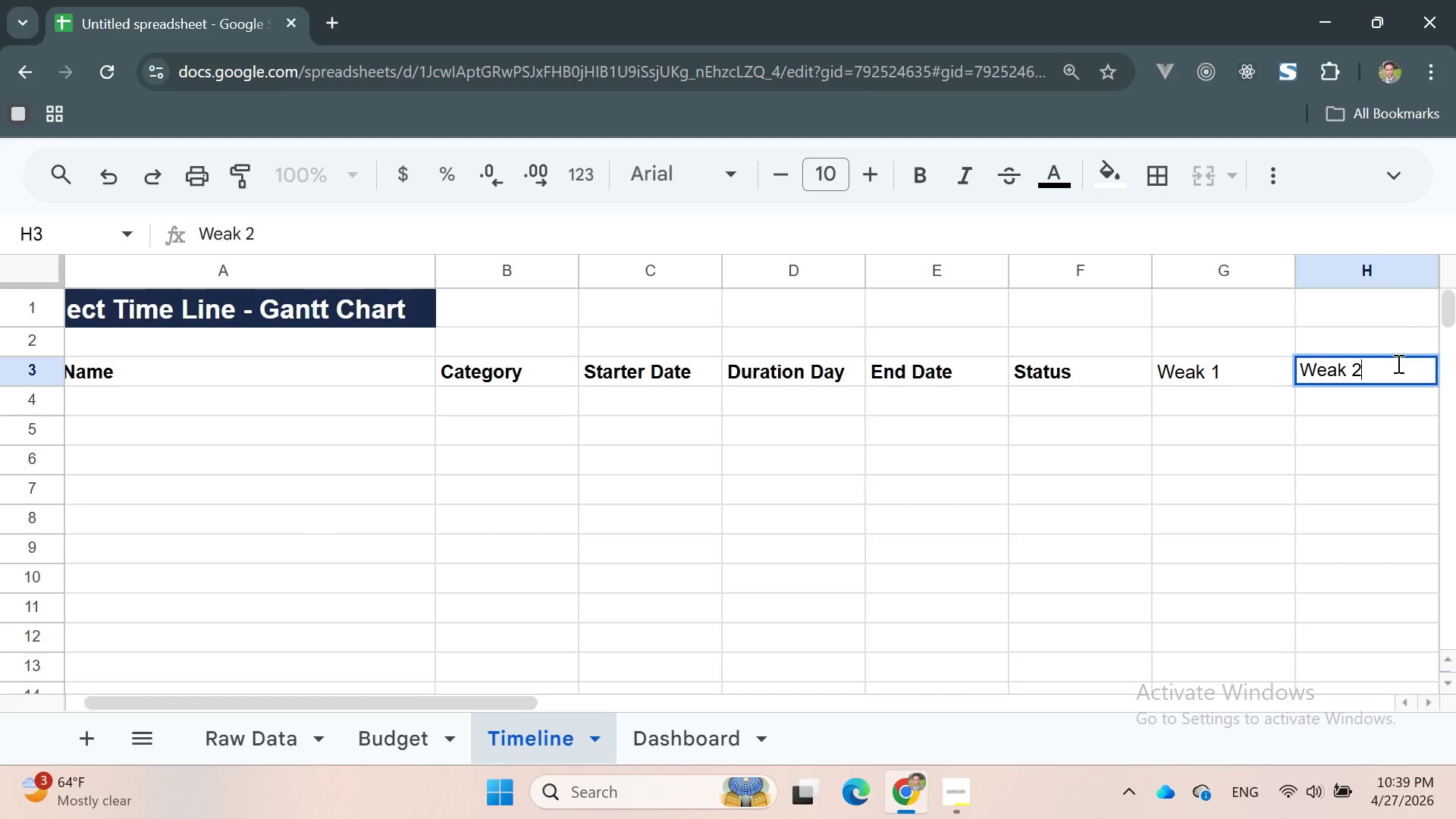 
key(Enter)
 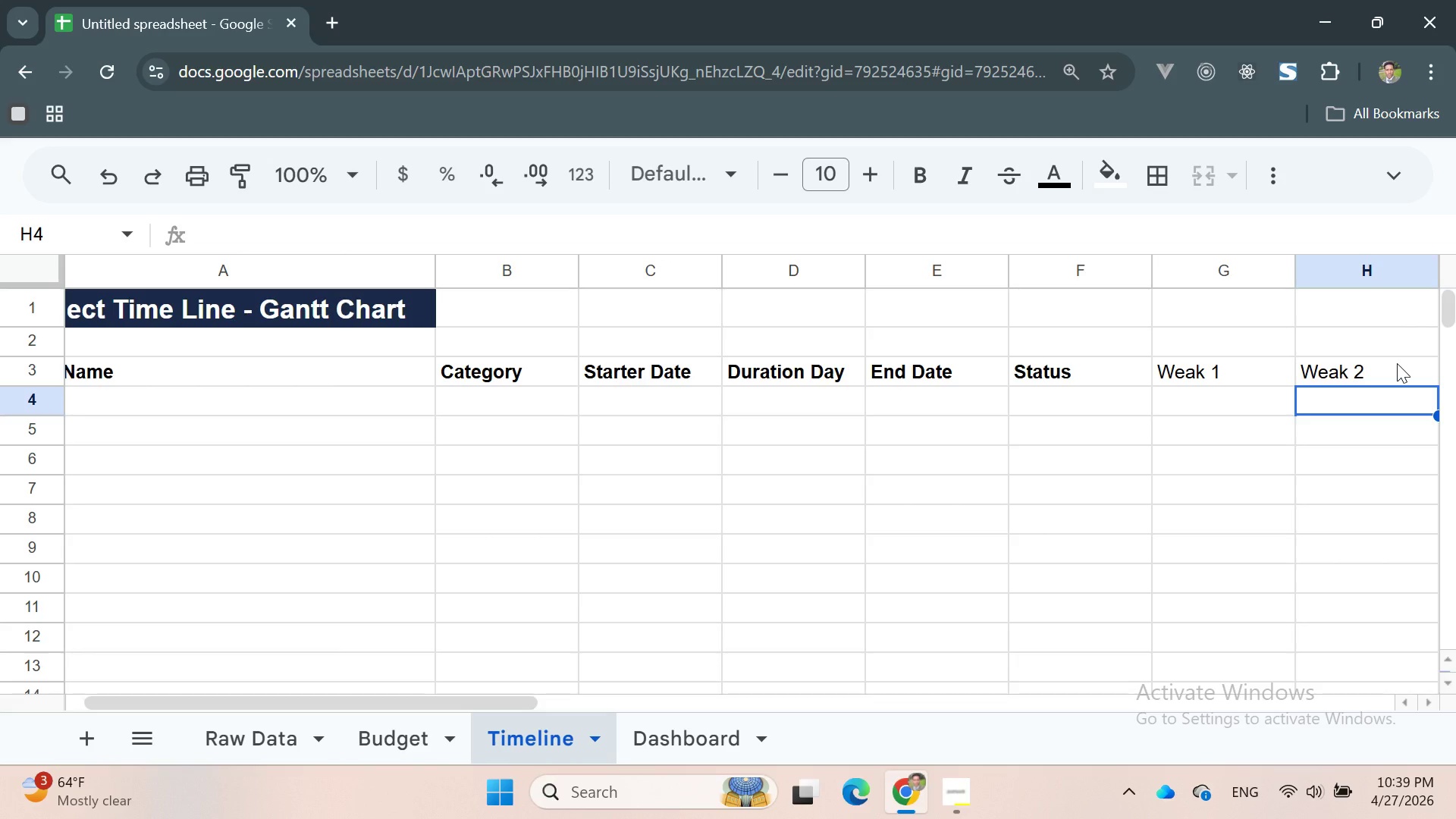 
wait(9.64)
 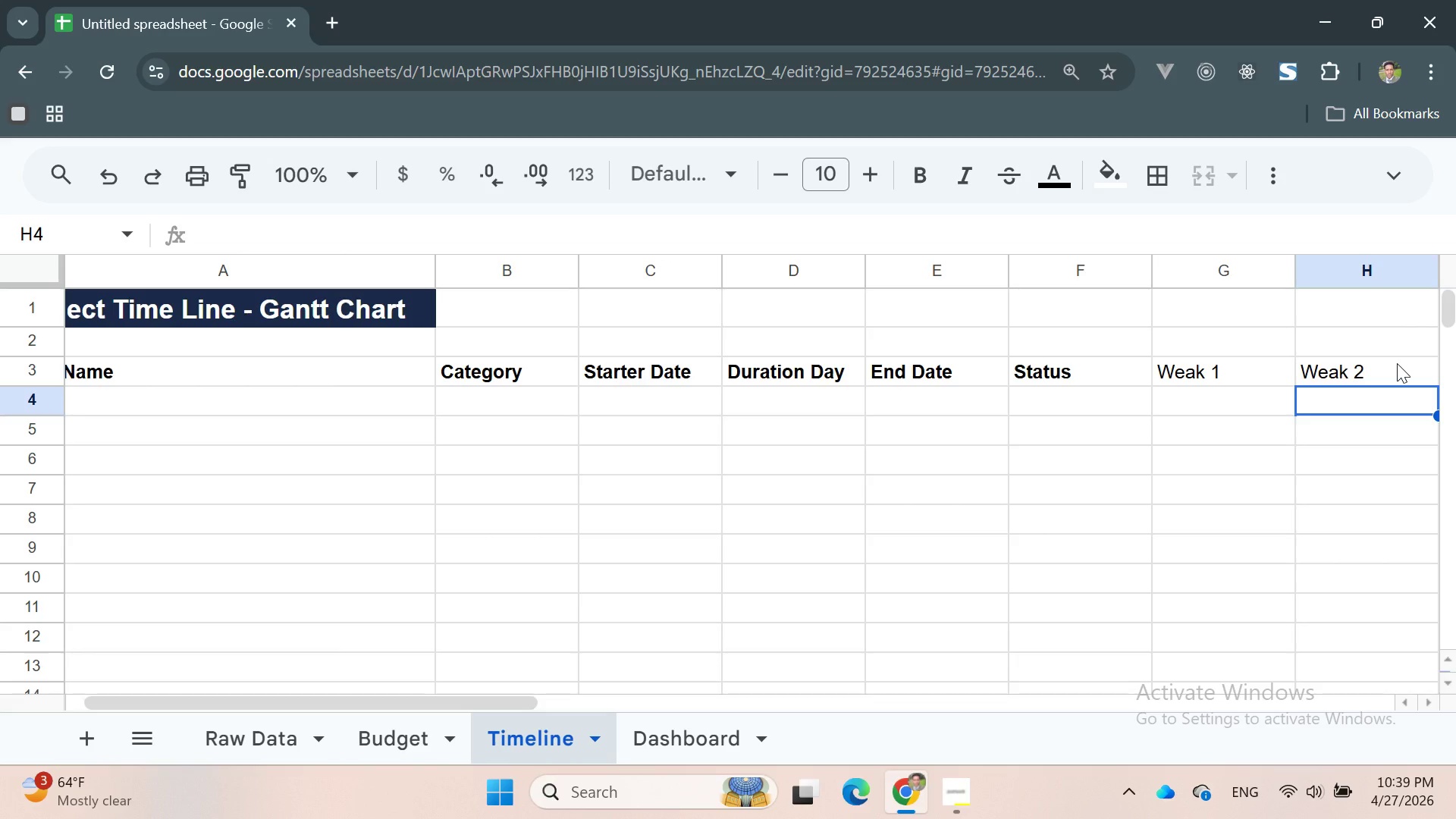 
left_click([237, 756])
 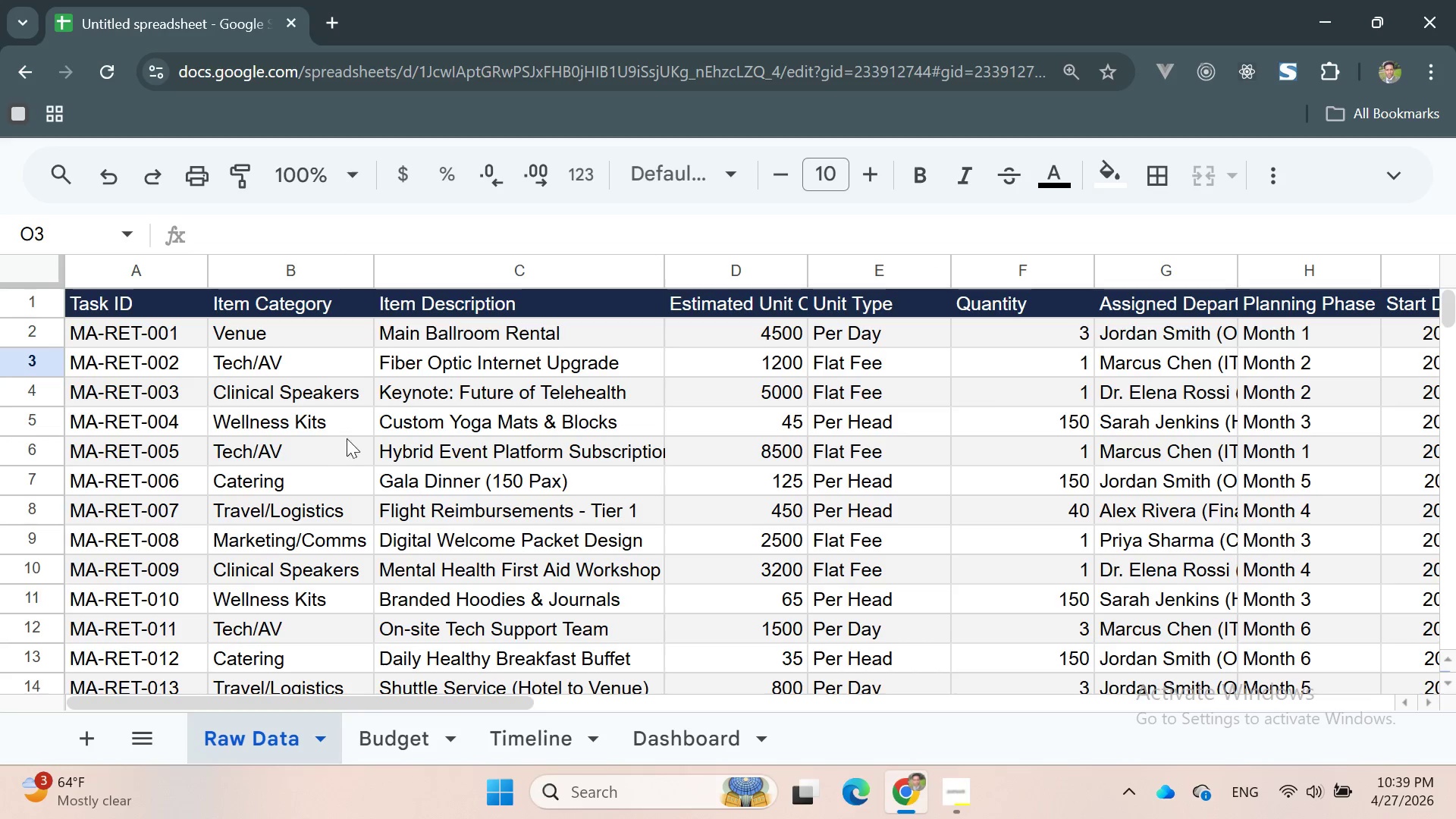 
scroll: coordinate [356, 430], scroll_direction: up, amount: 9.0
 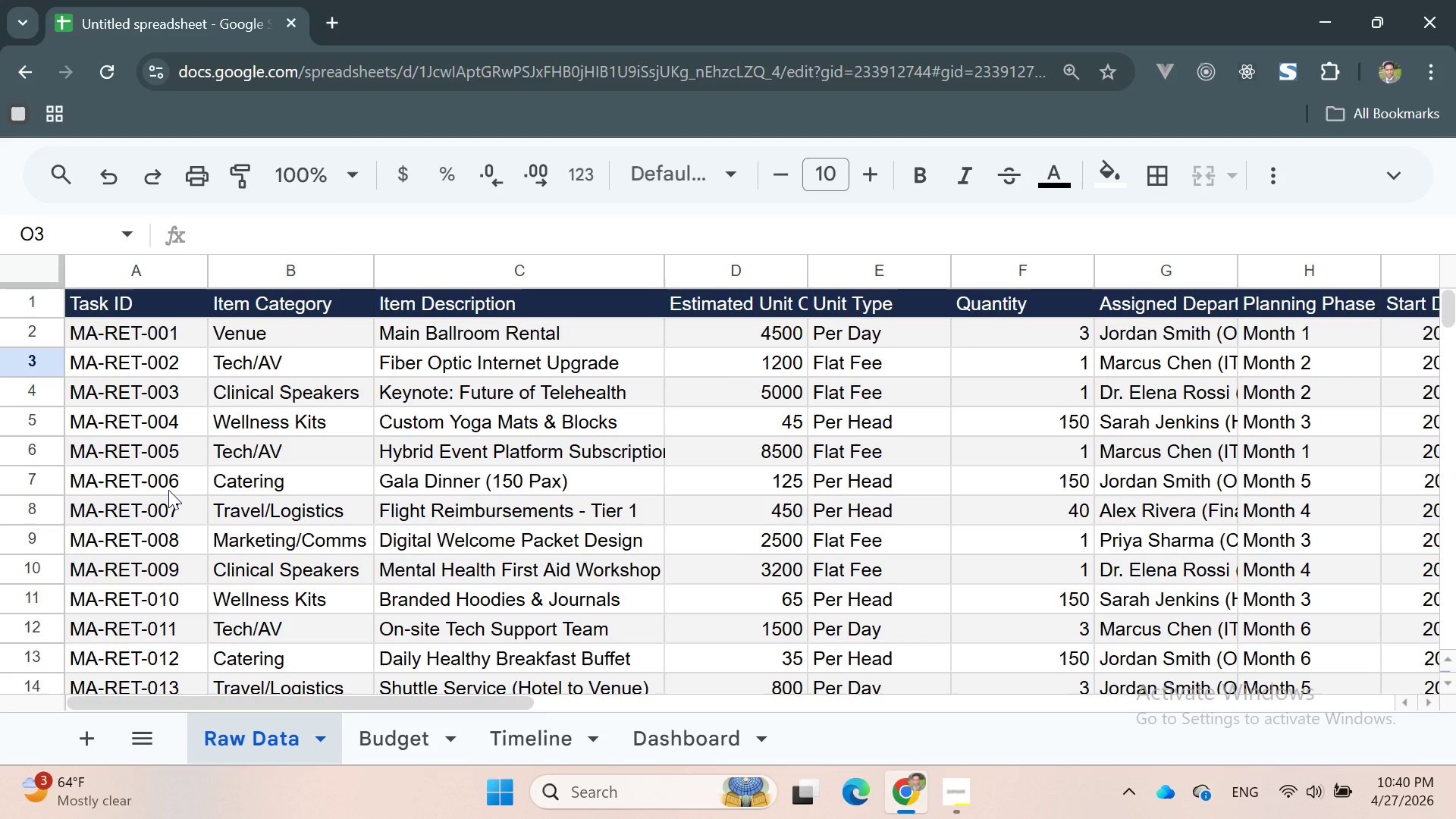 
left_click([168, 490])
 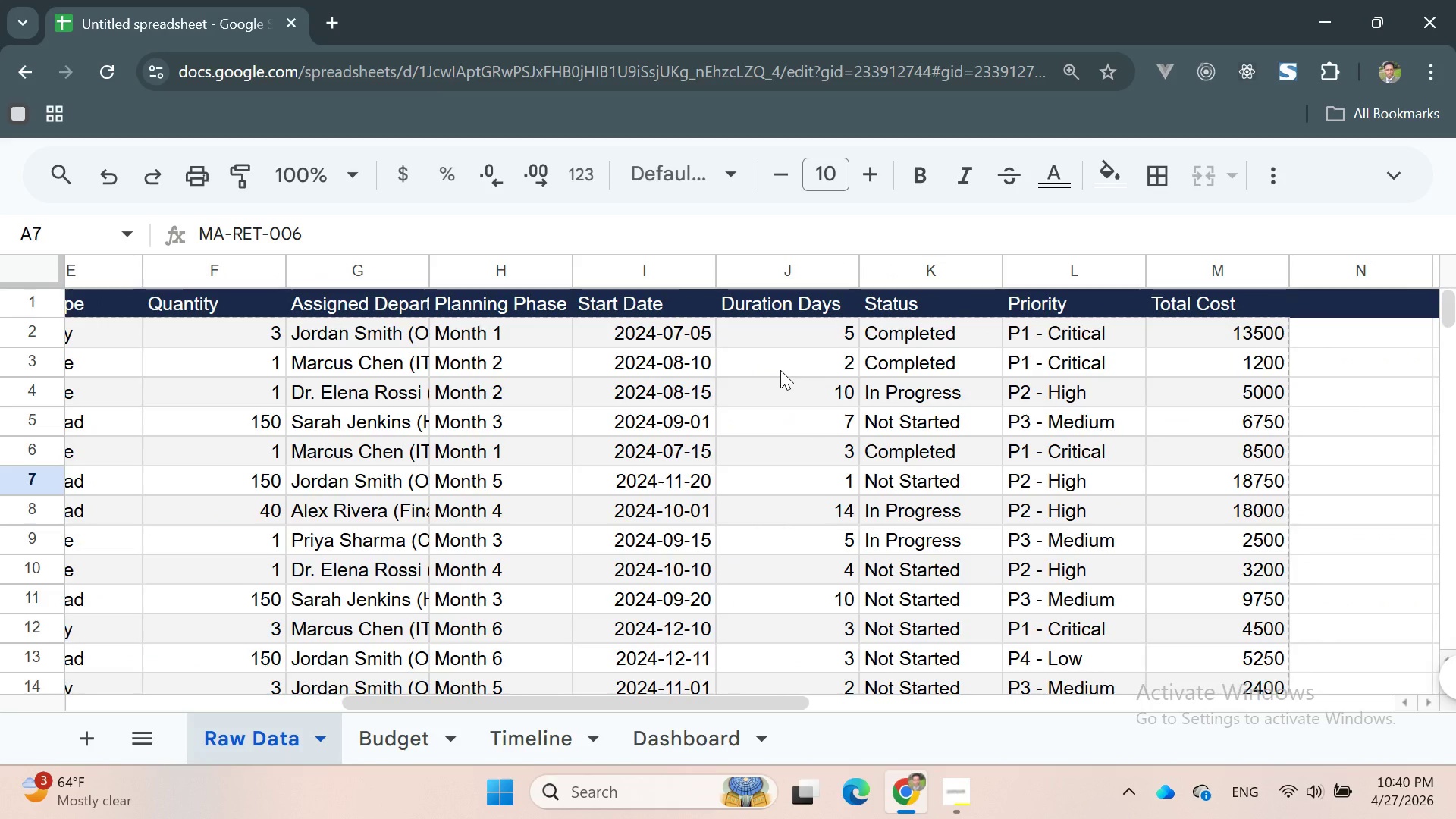 
wait(11.73)
 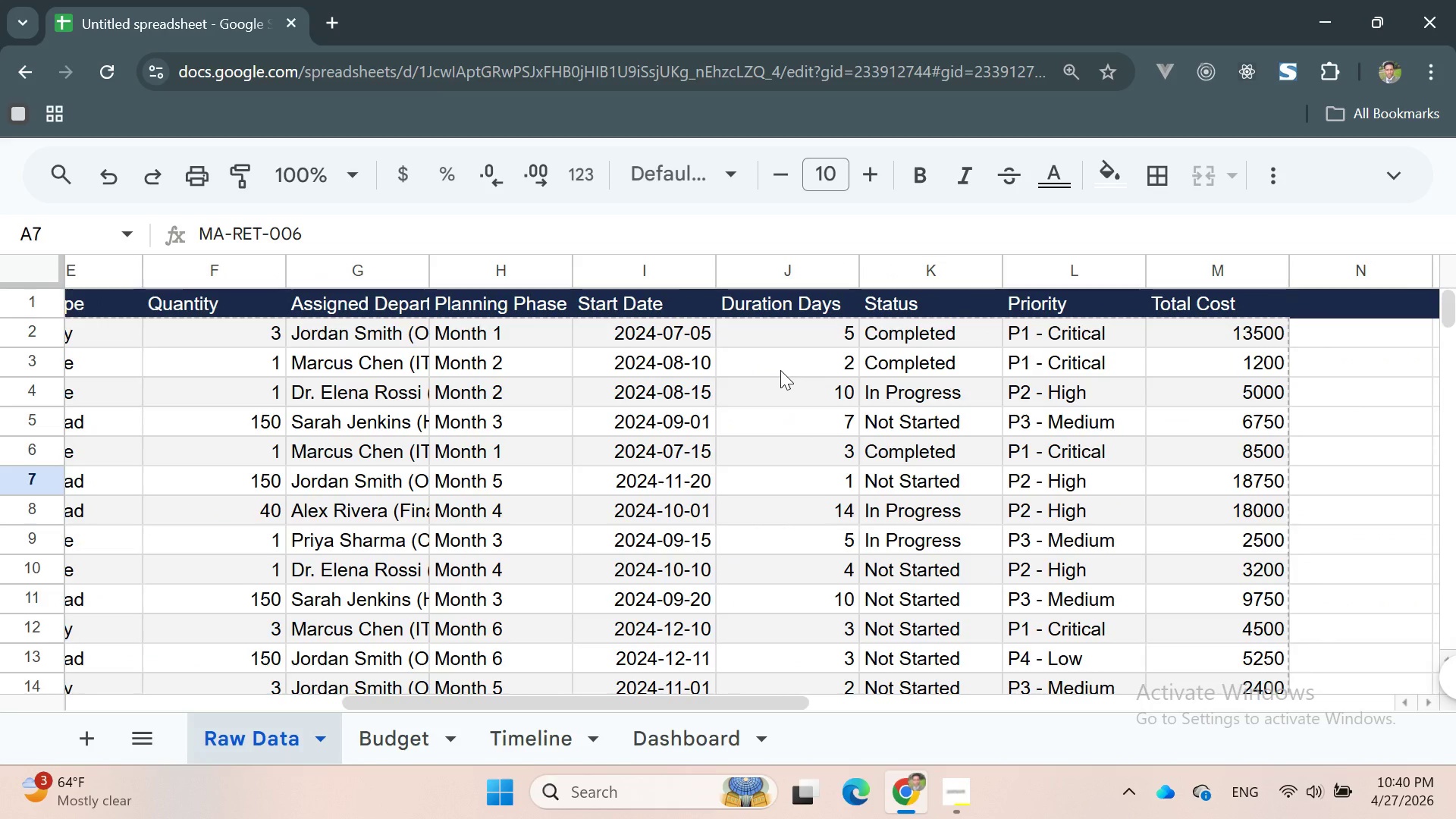 
left_click([546, 746])
 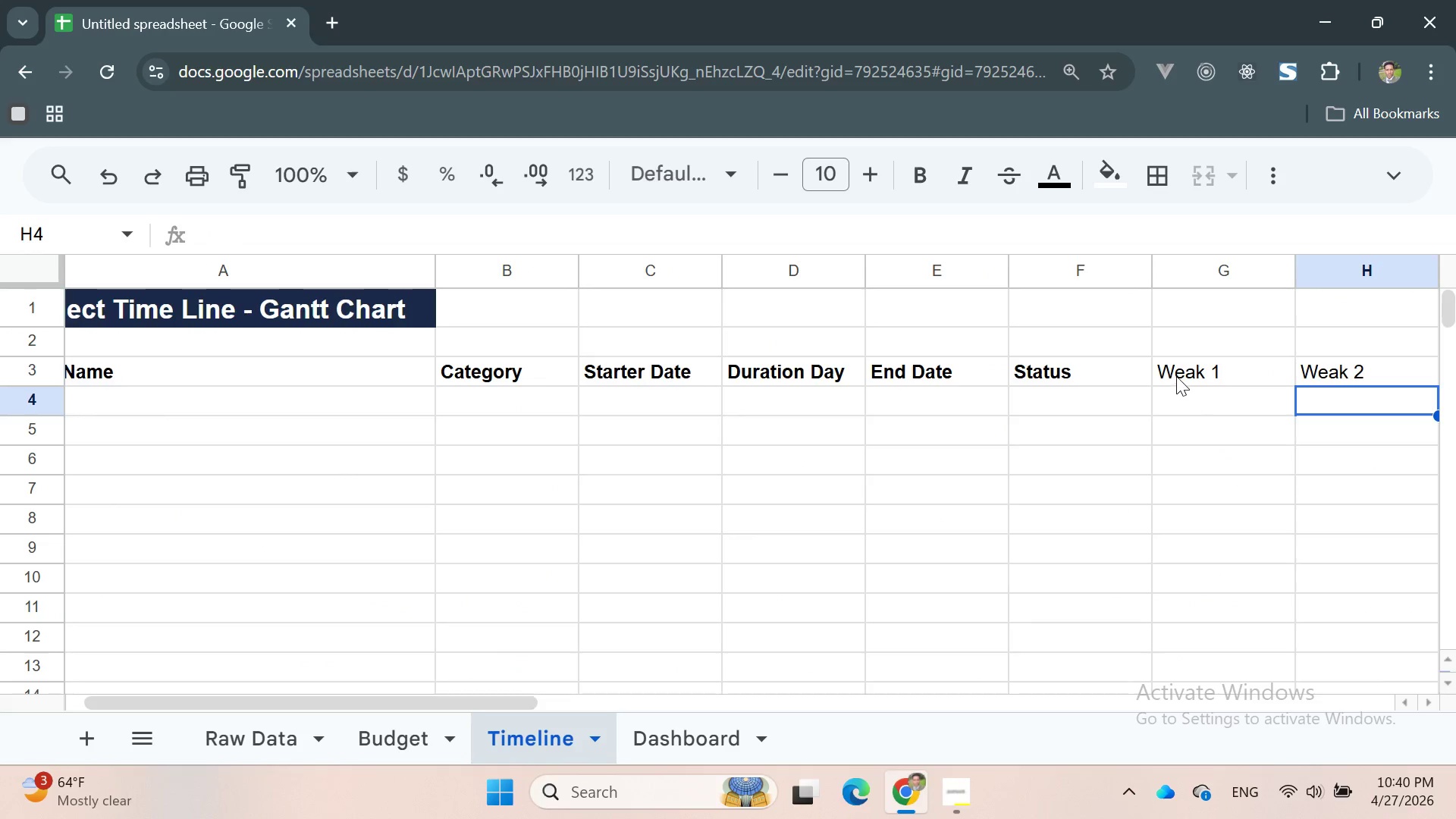 
double_click([1184, 376])
 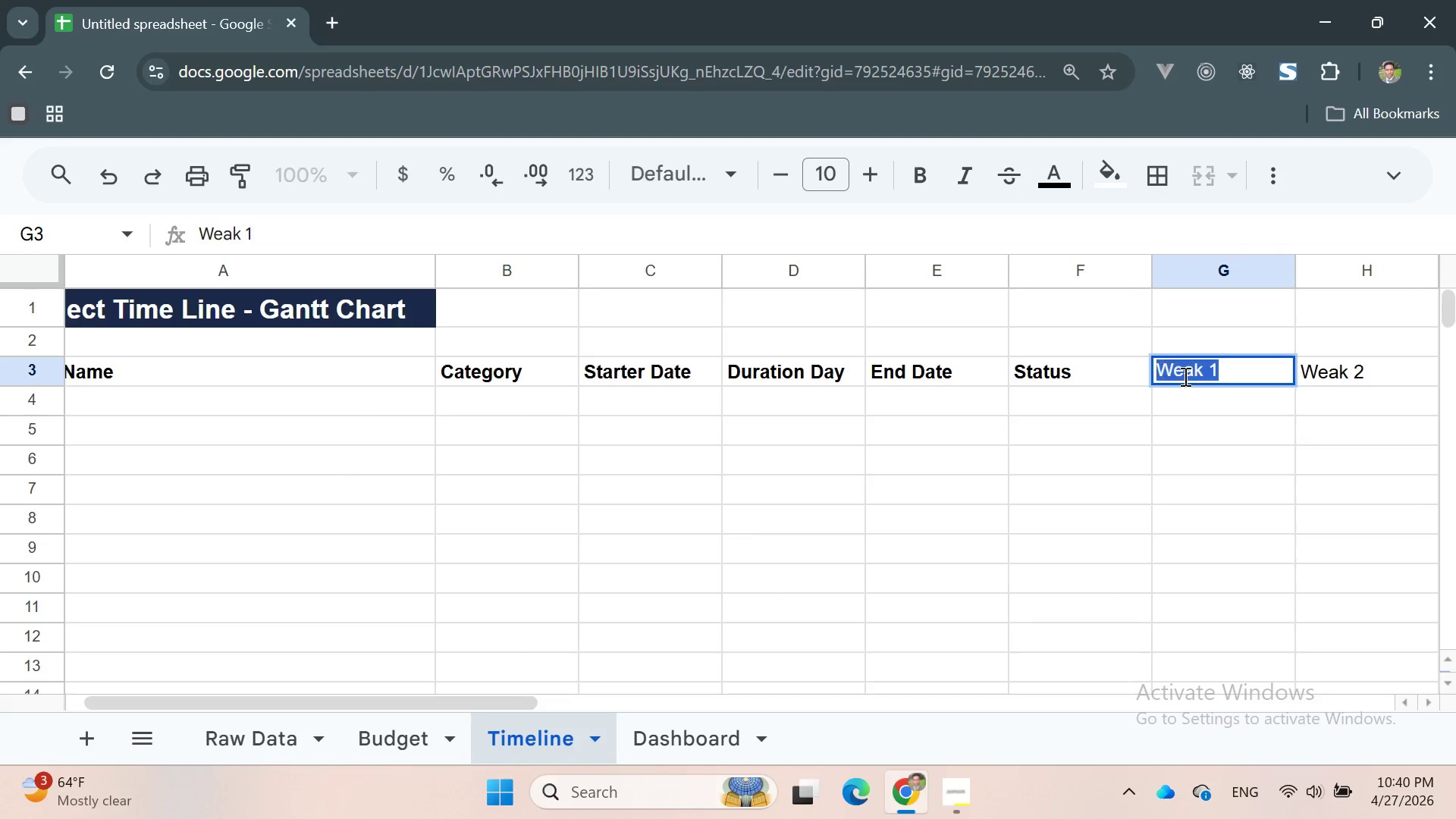 
triple_click([1184, 376])
 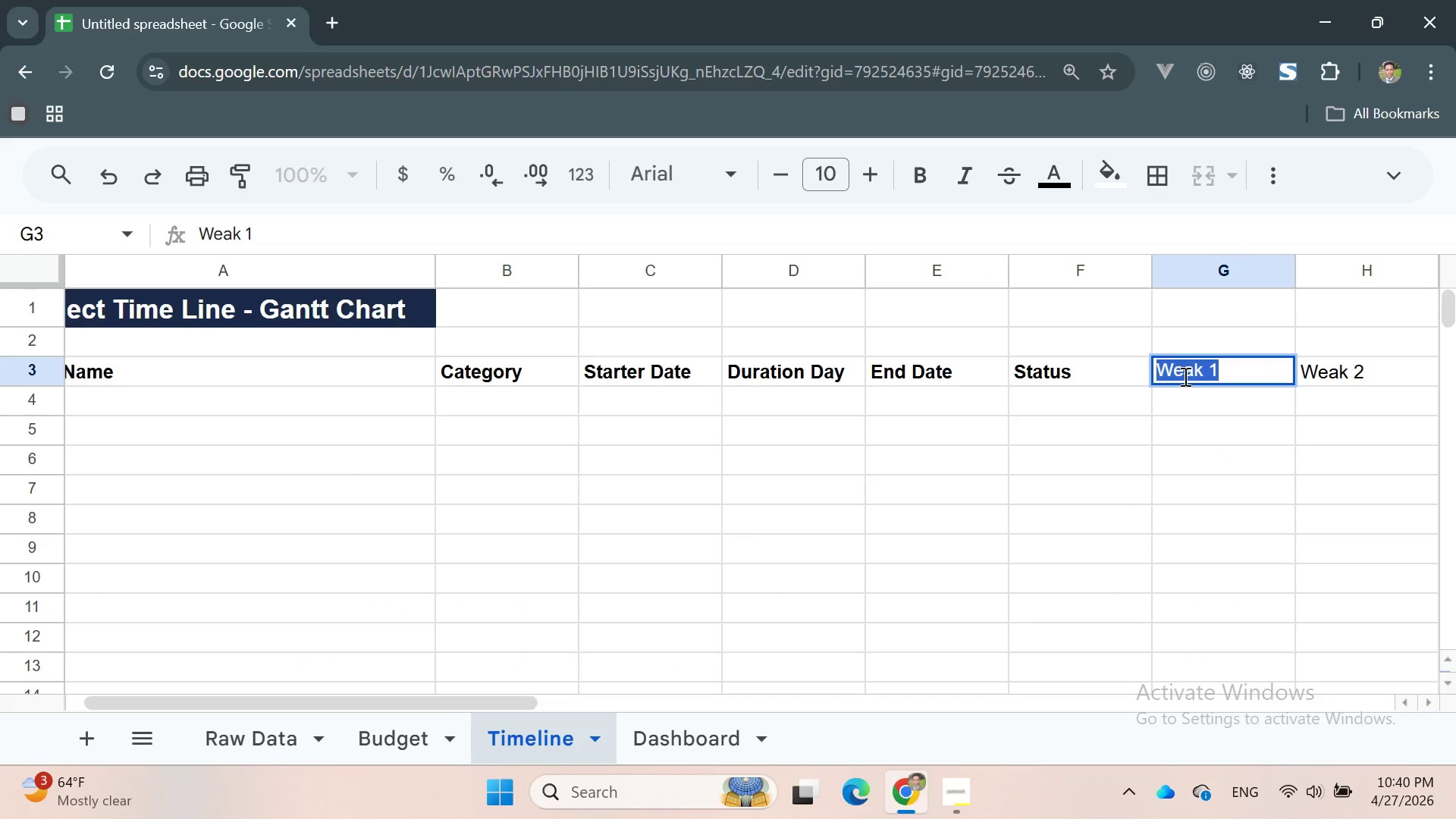 
wait(21.8)
 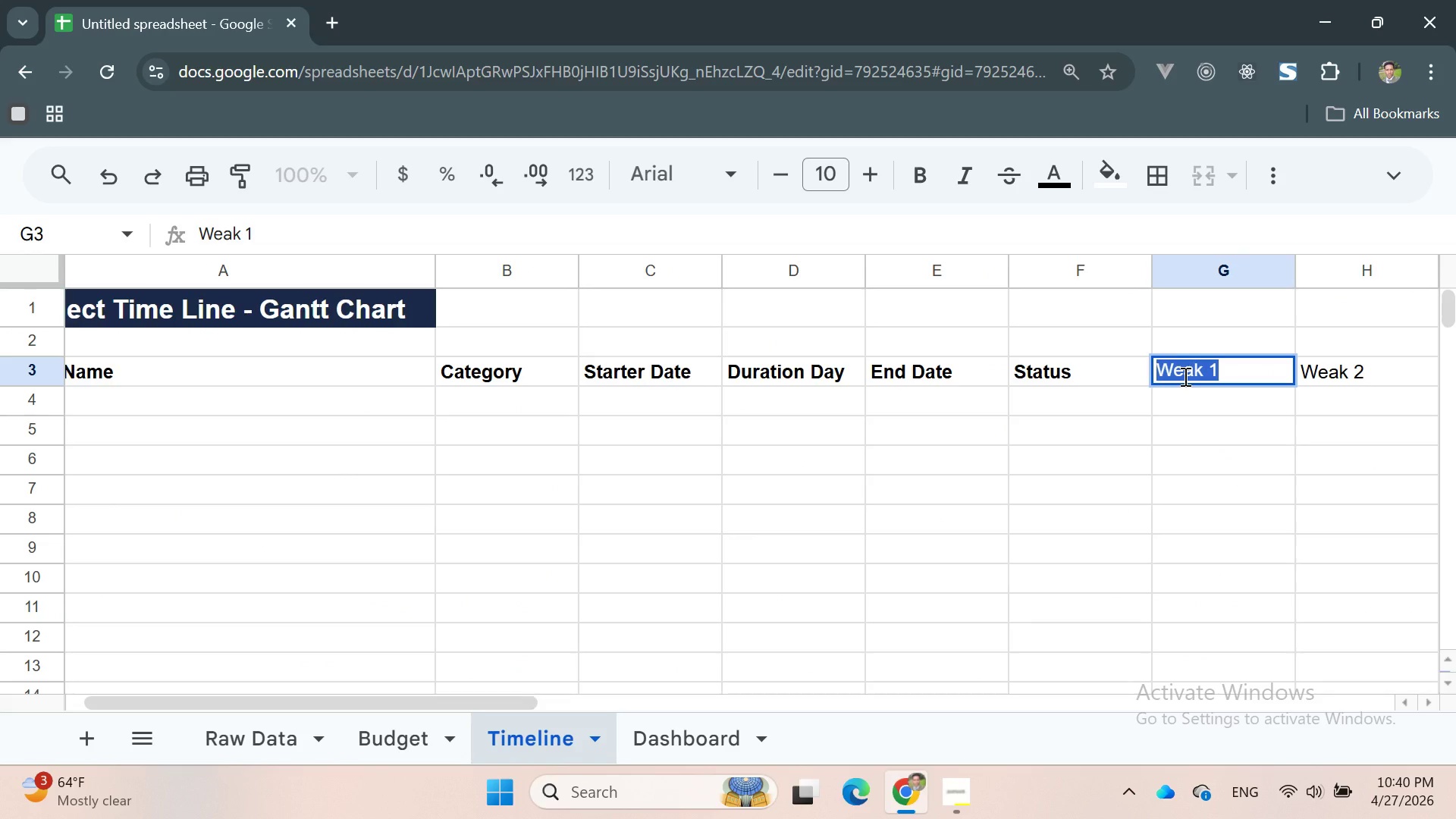 
left_click([920, 172])
 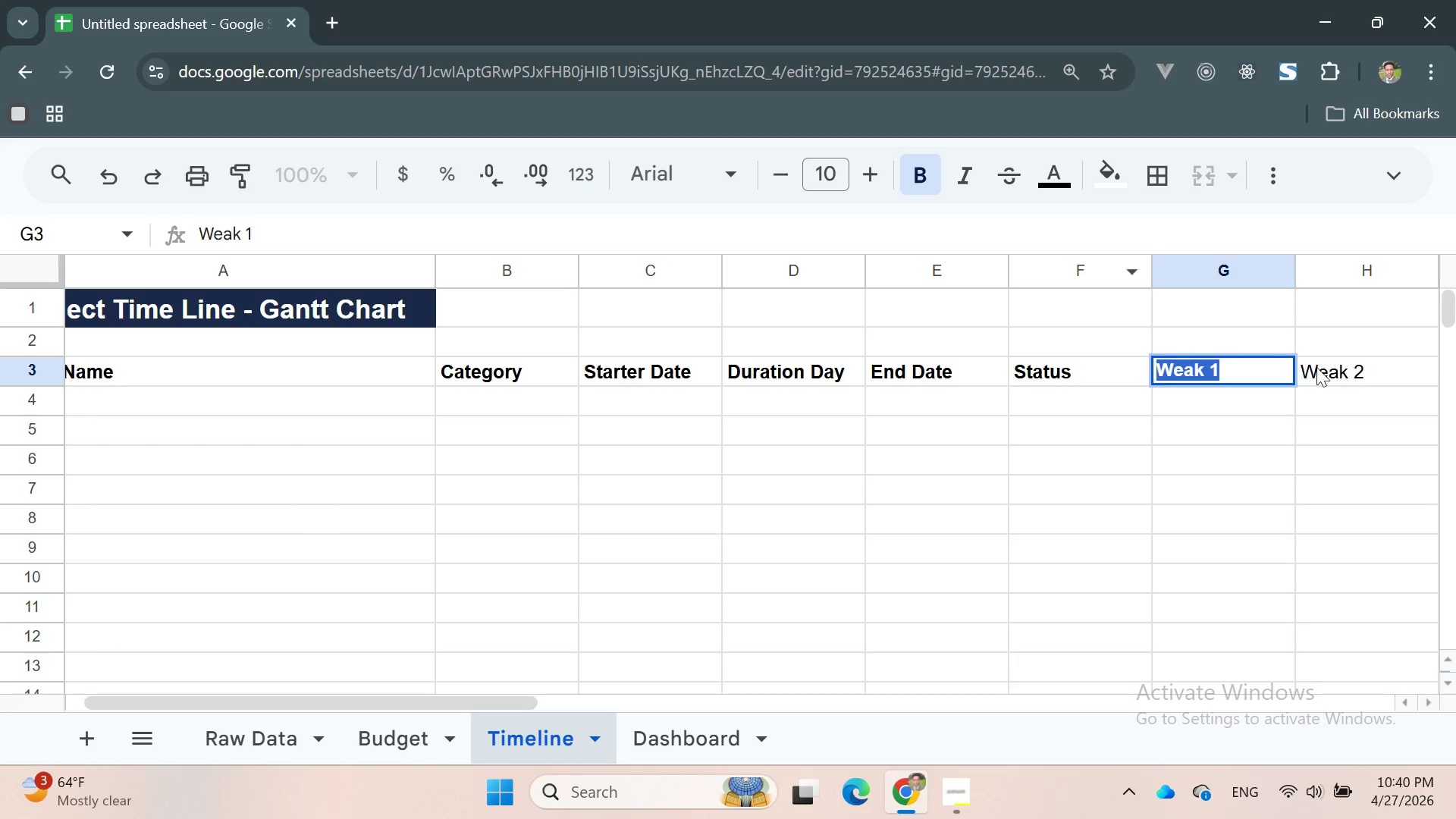 
double_click([1318, 369])
 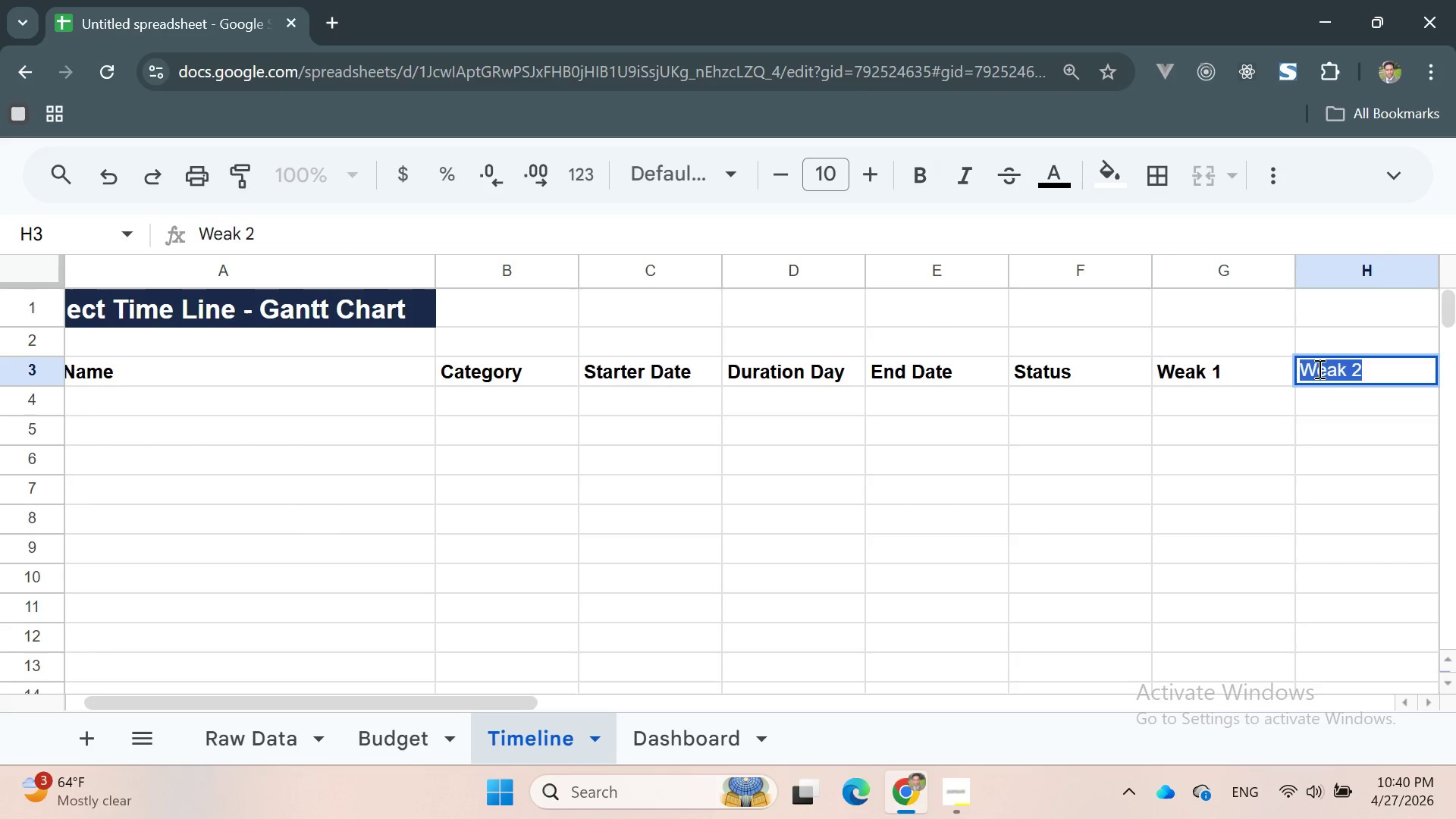 
triple_click([1318, 369])
 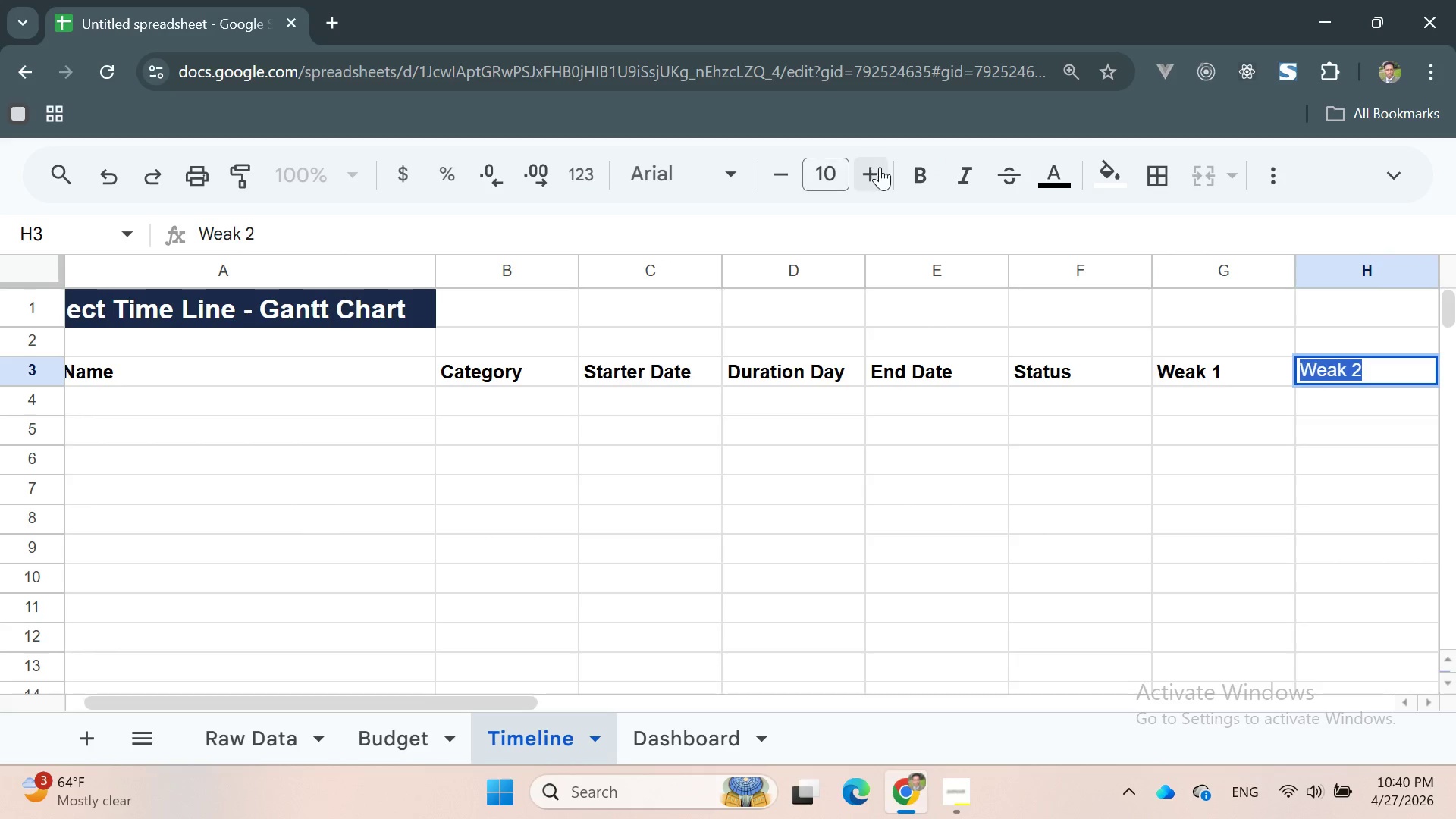 
left_click([918, 171])
 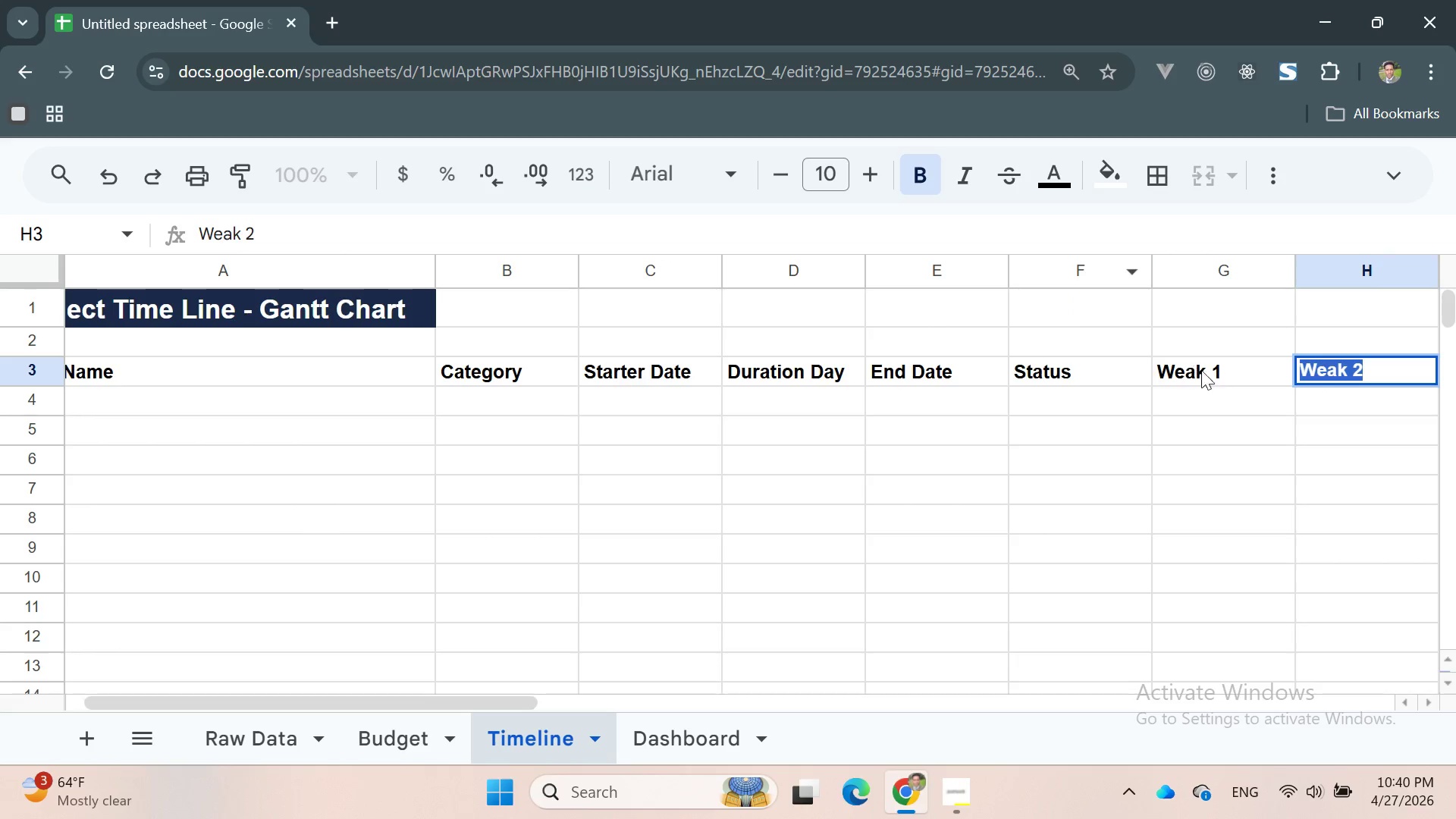 
left_click([1239, 408])
 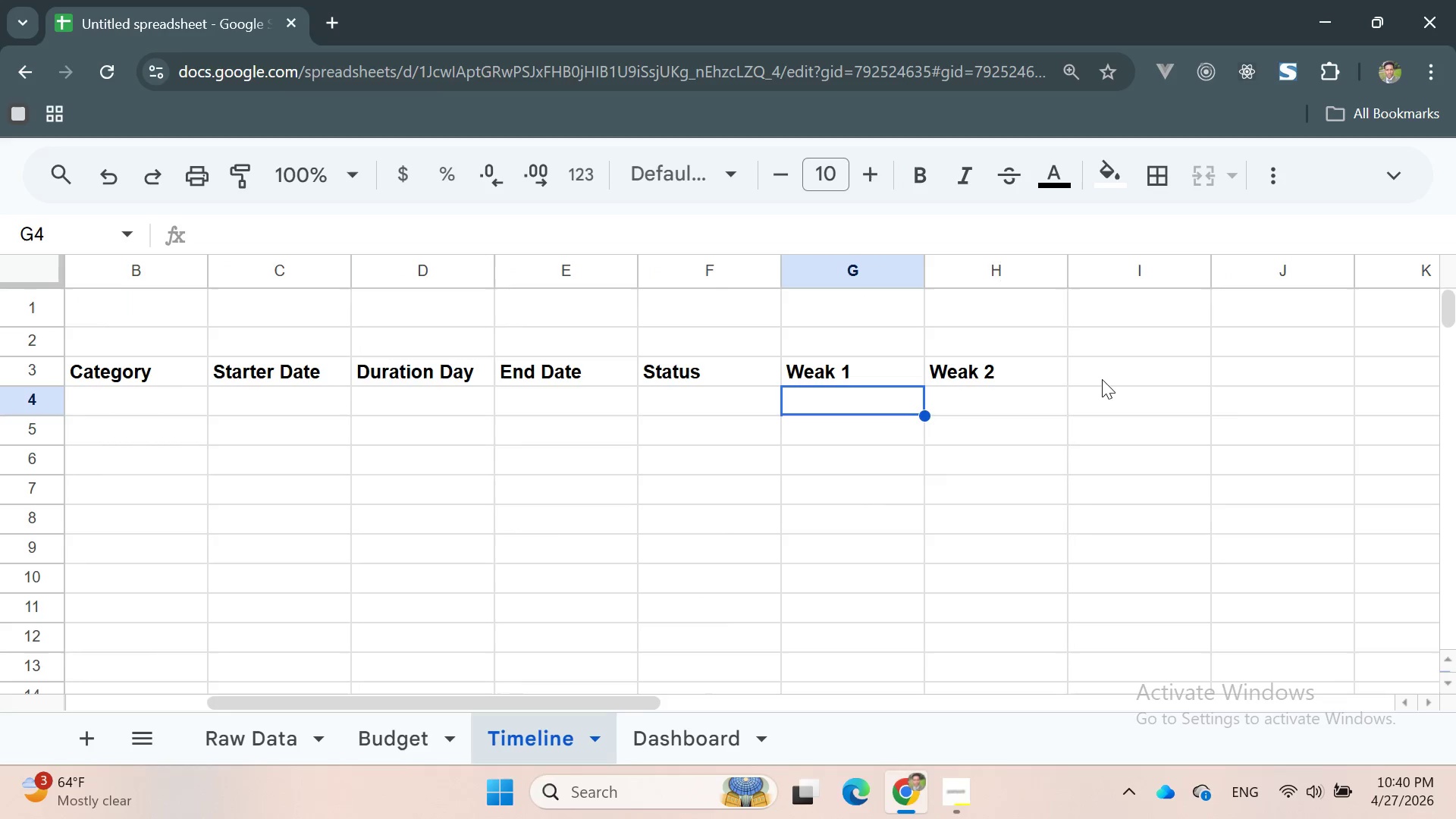 
double_click([1104, 376])
 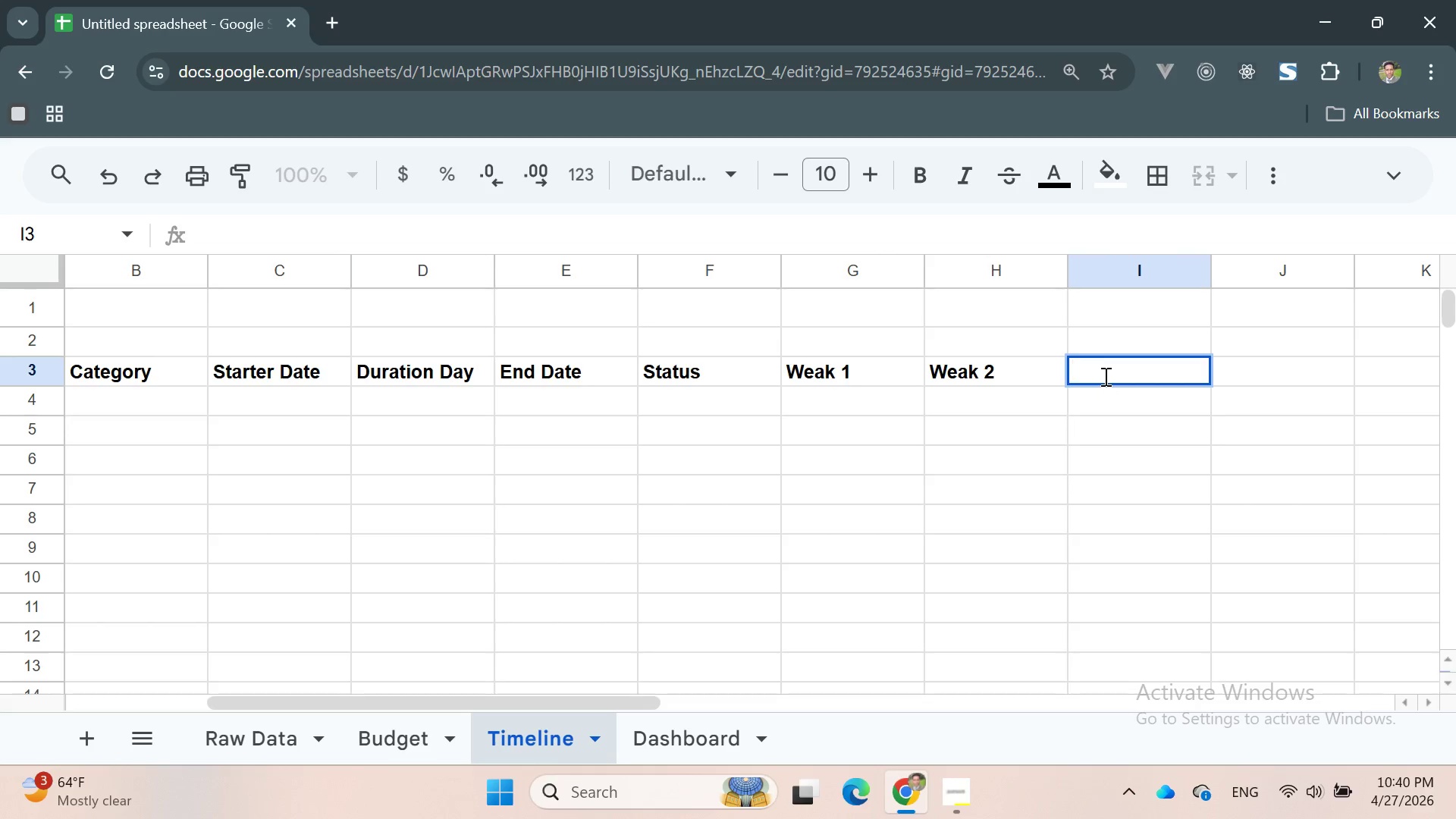 
triple_click([1104, 376])
 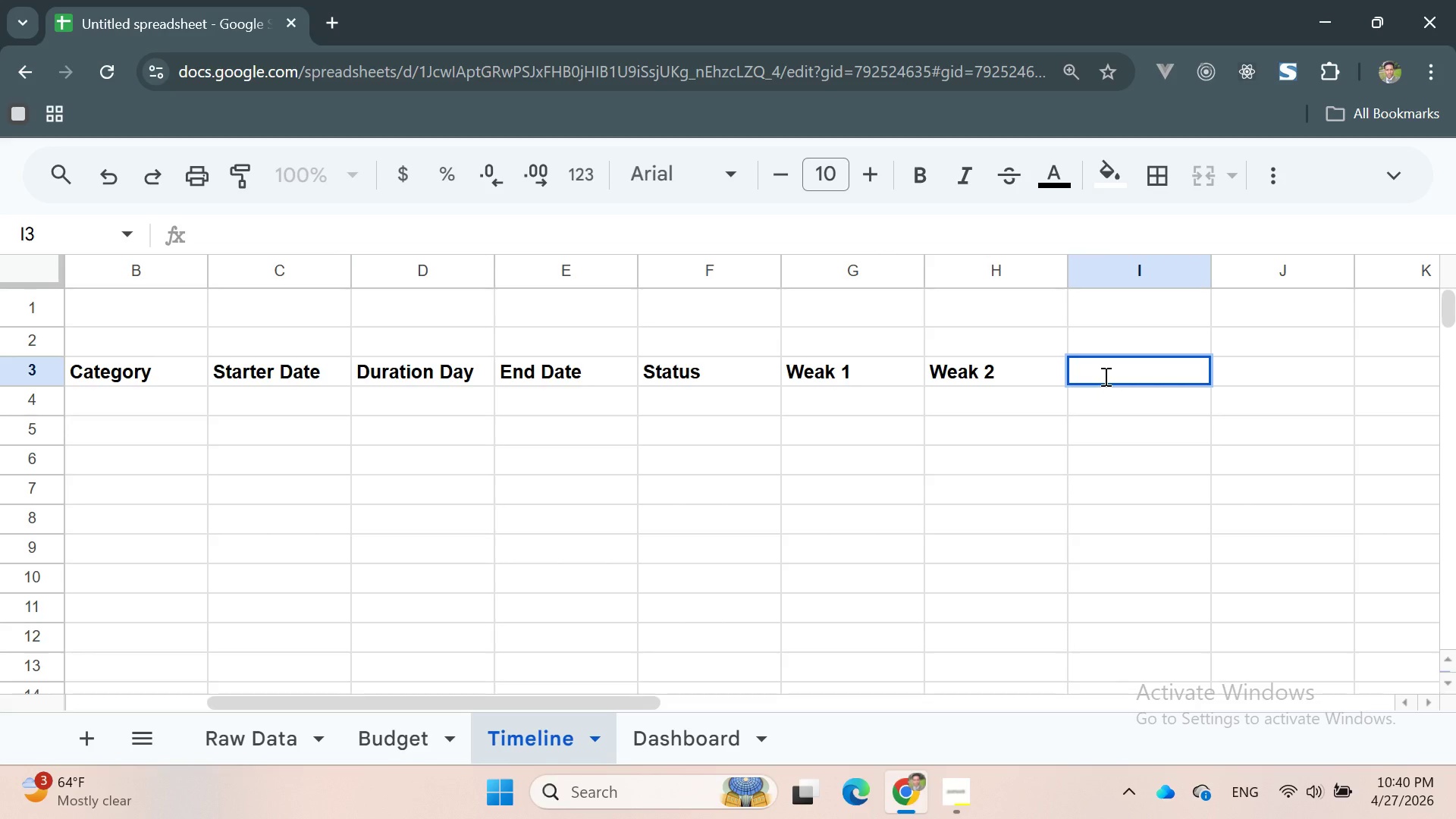 
type(Weak 3)
 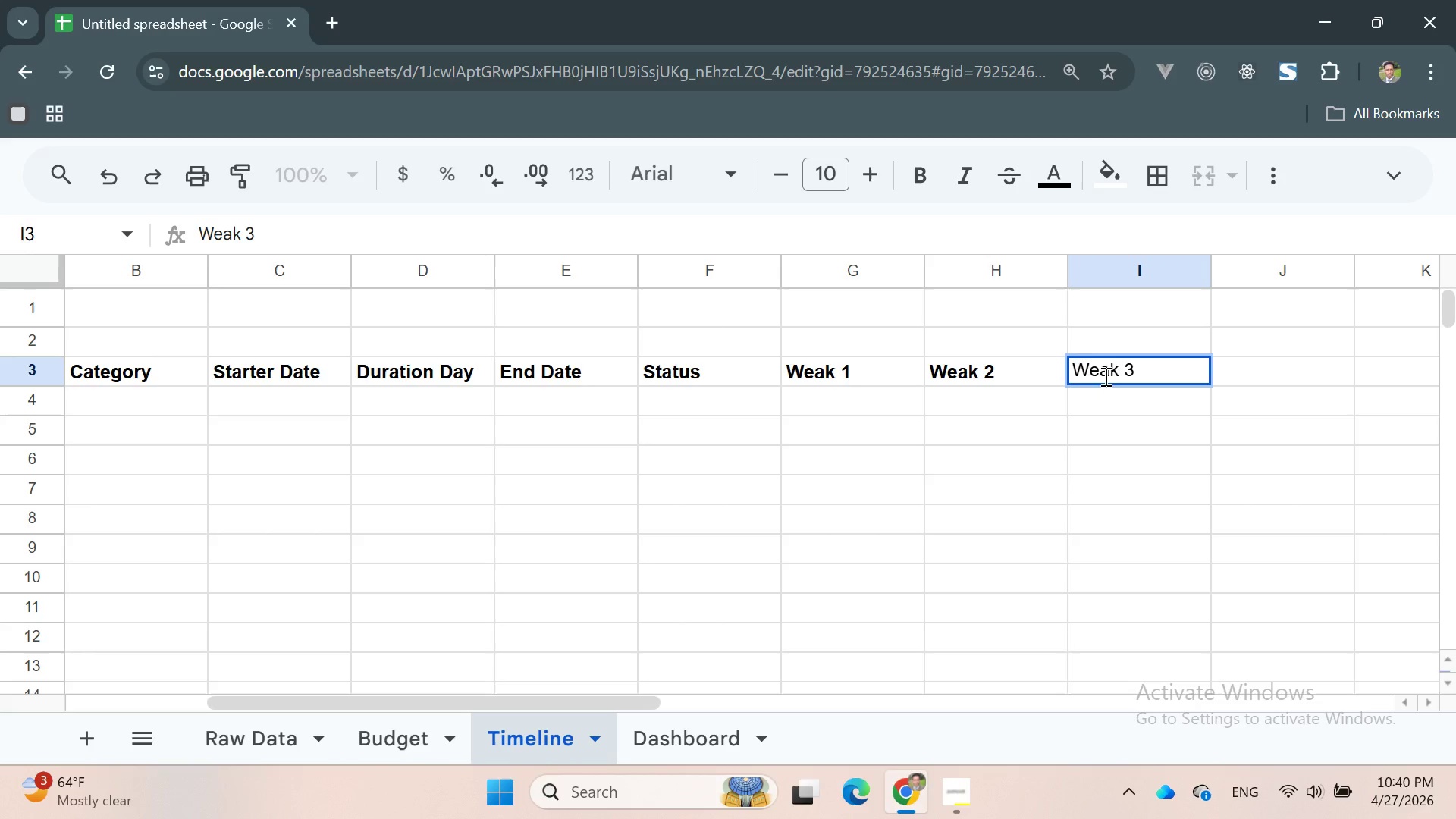 
key(Enter)
 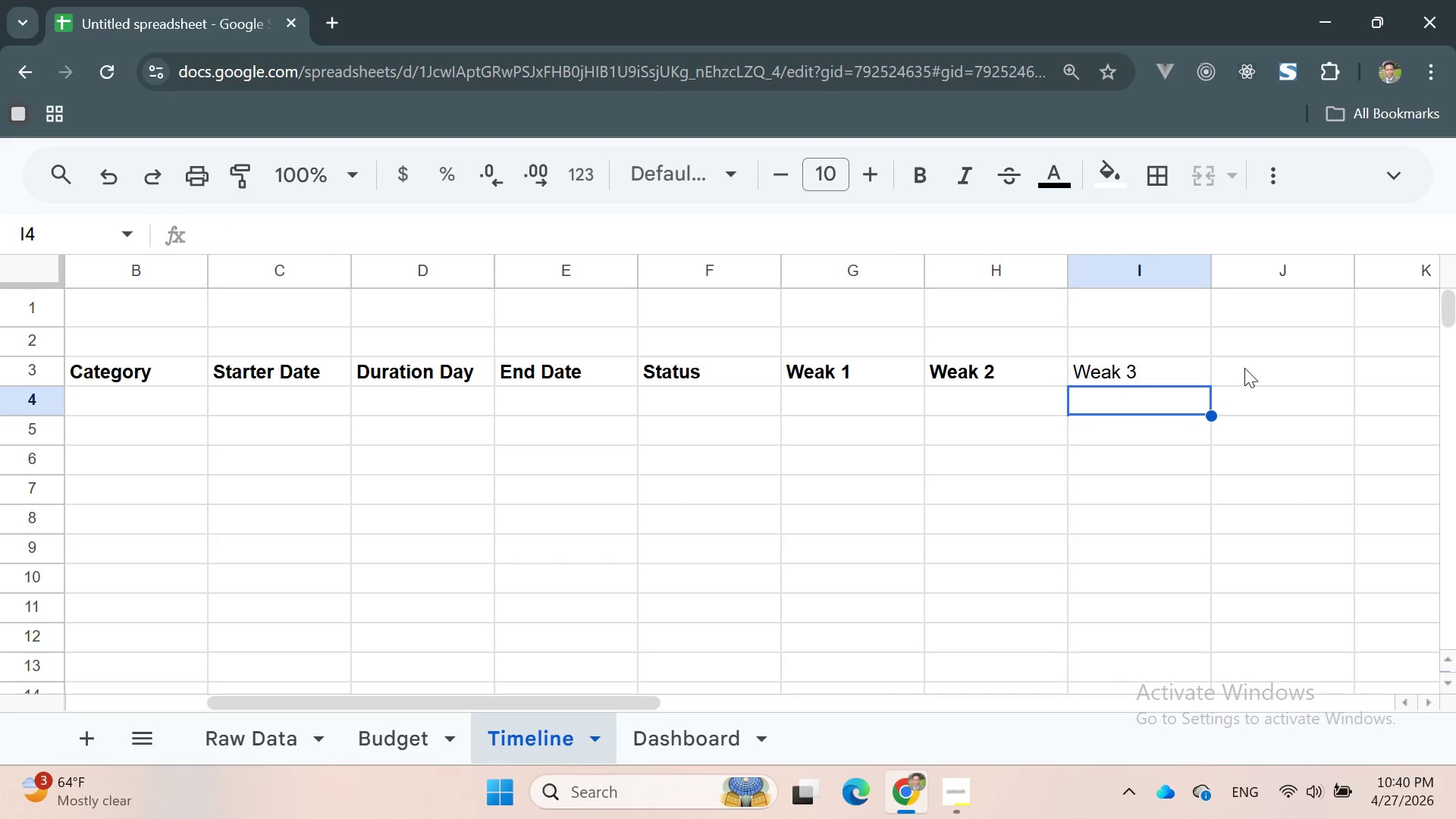 
double_click([1252, 367])
 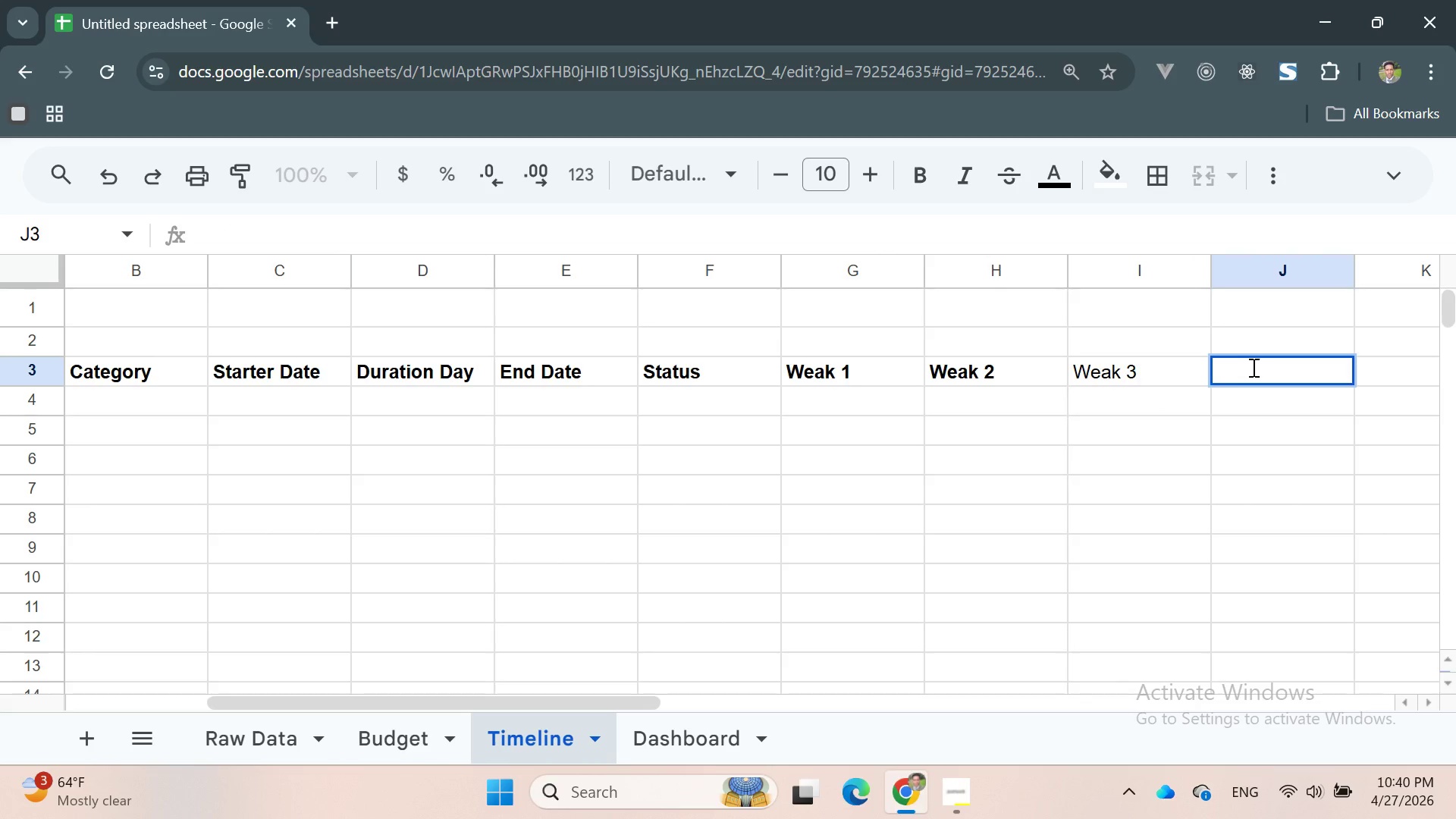 
type(weak 3)
 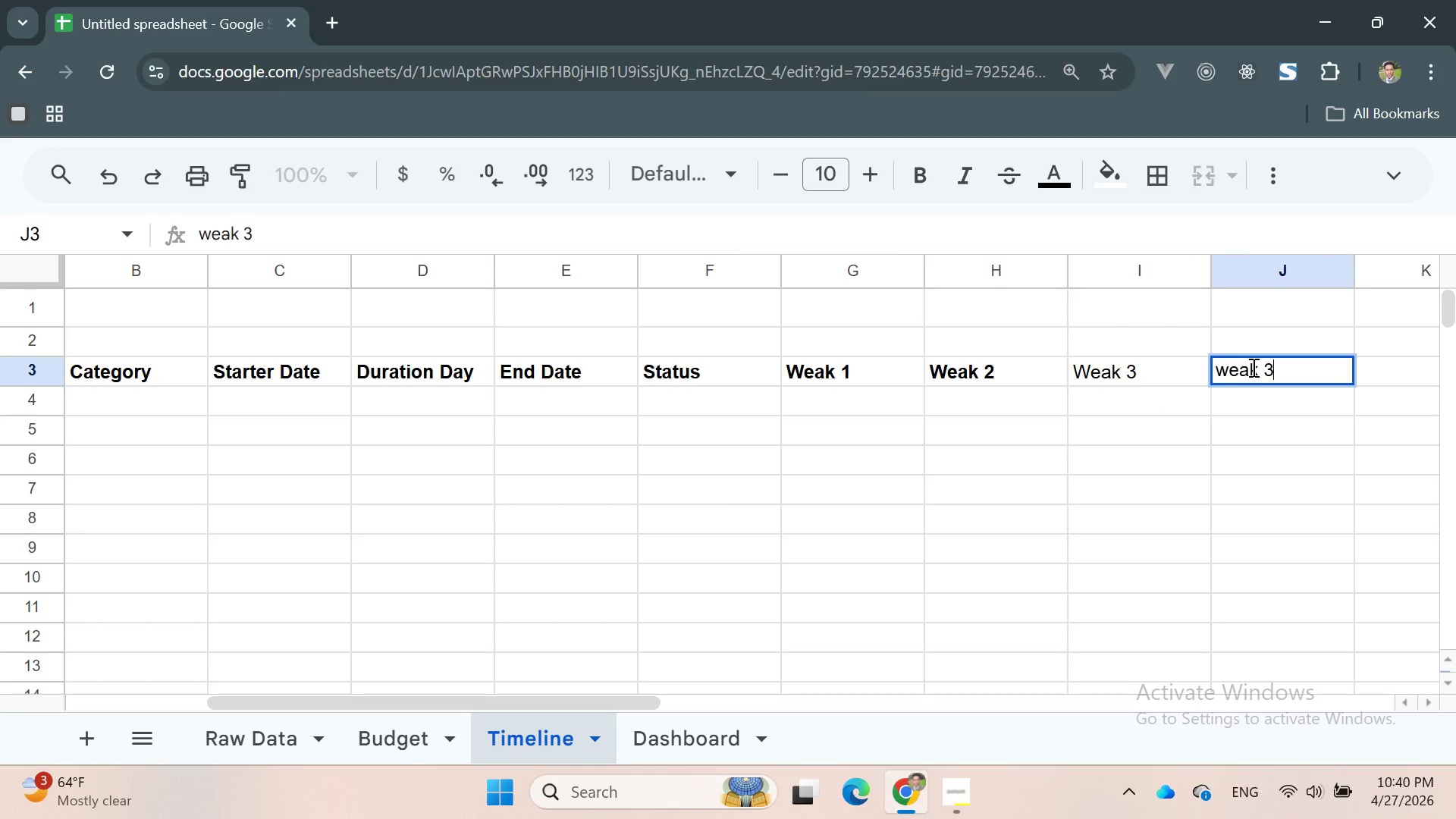 
key(Enter)
 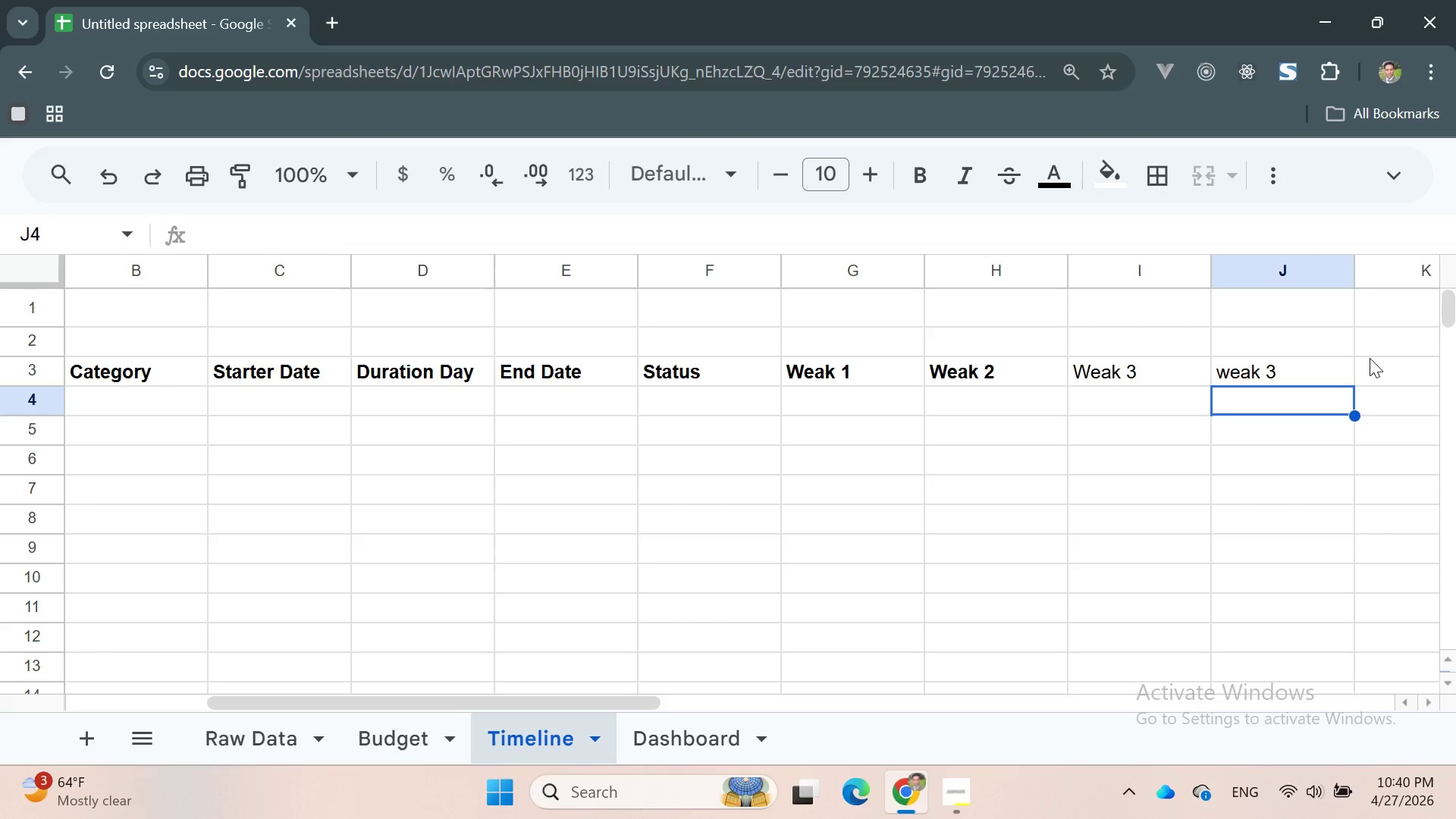 
double_click([1379, 361])
 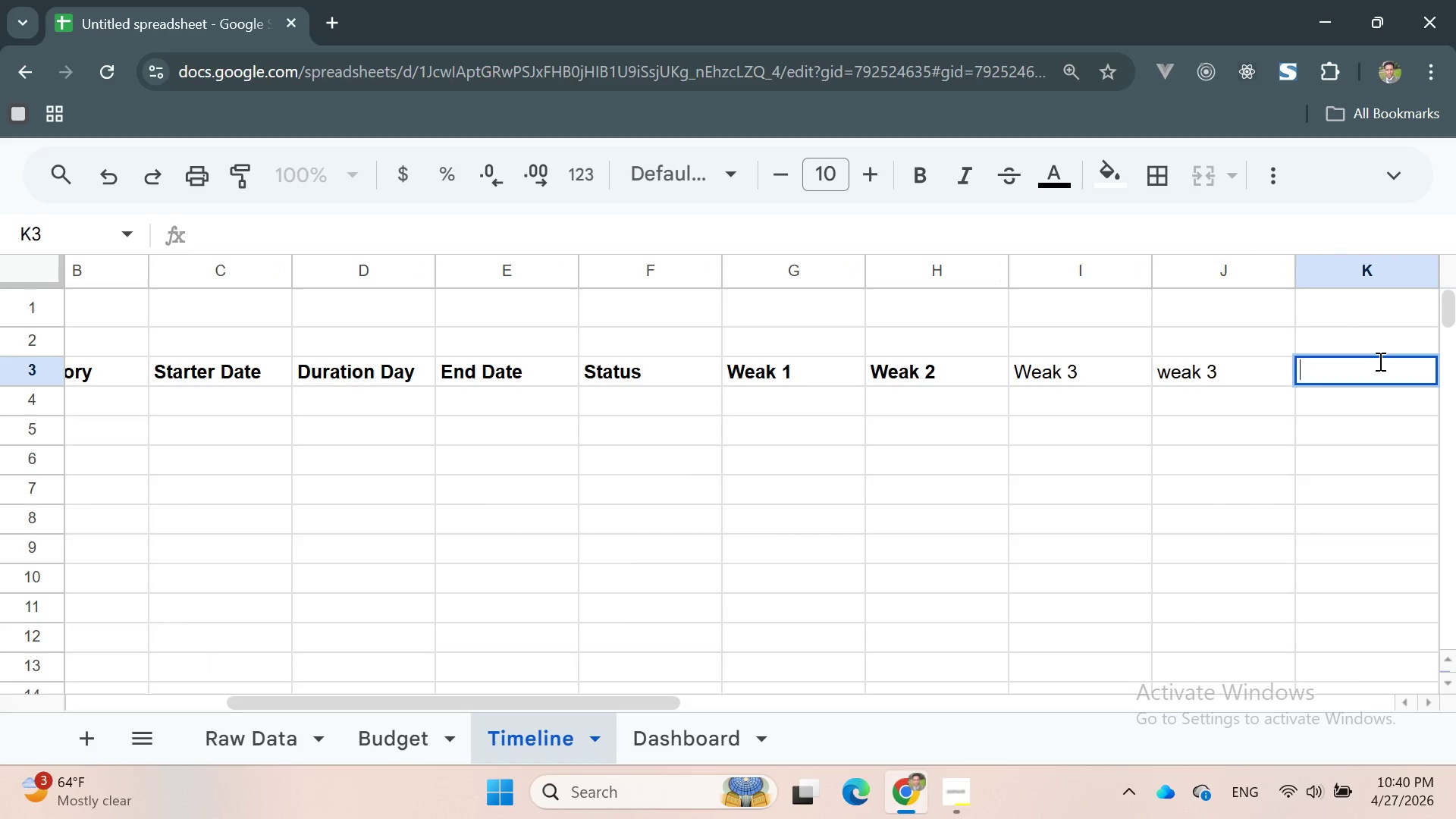 
type(weal )
key(Backspace)
key(Backspace)
key(Backspace)
key(Backspace)
key(Backspace)
key(Backspace)
 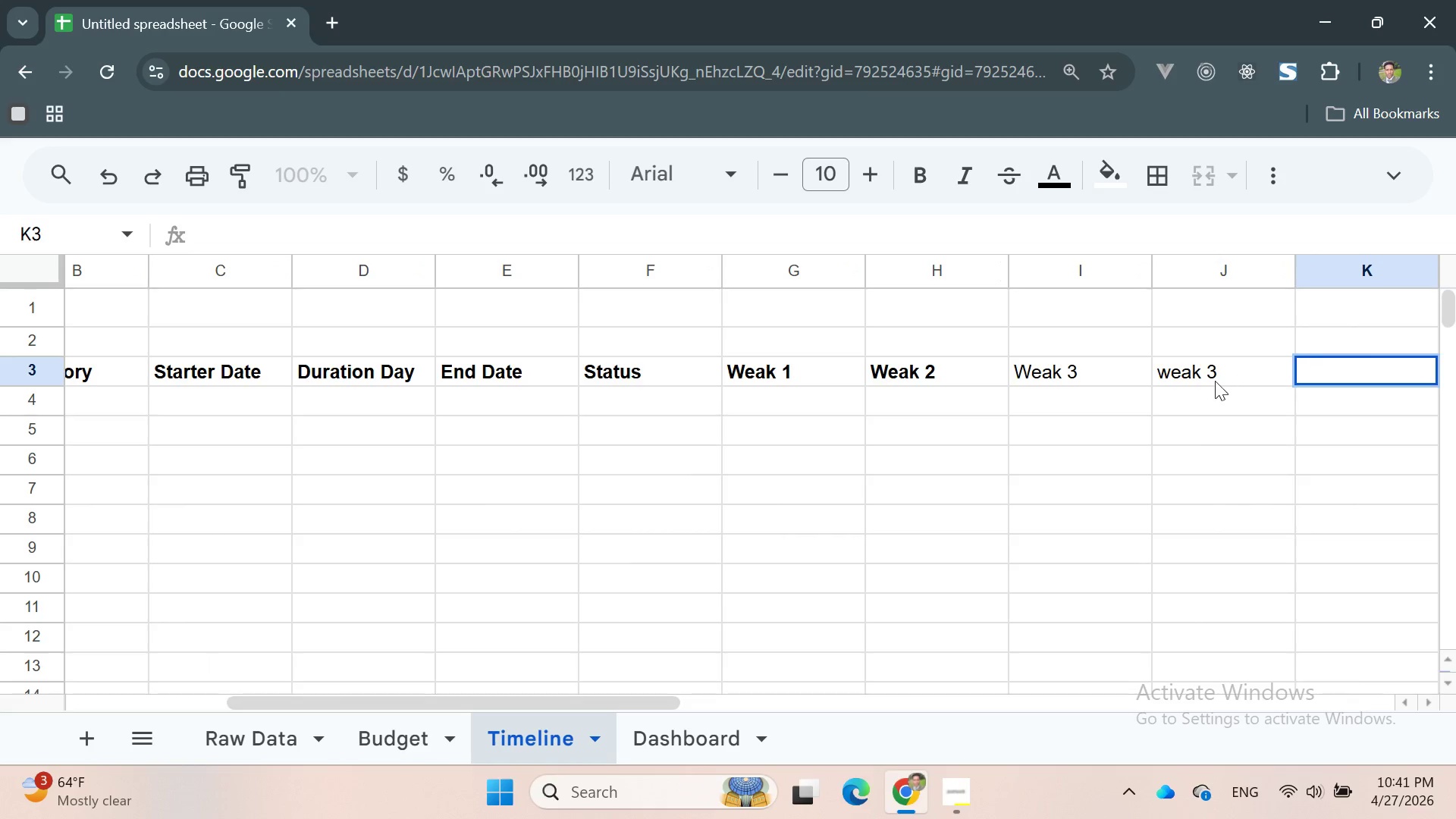 
double_click([1166, 379])
 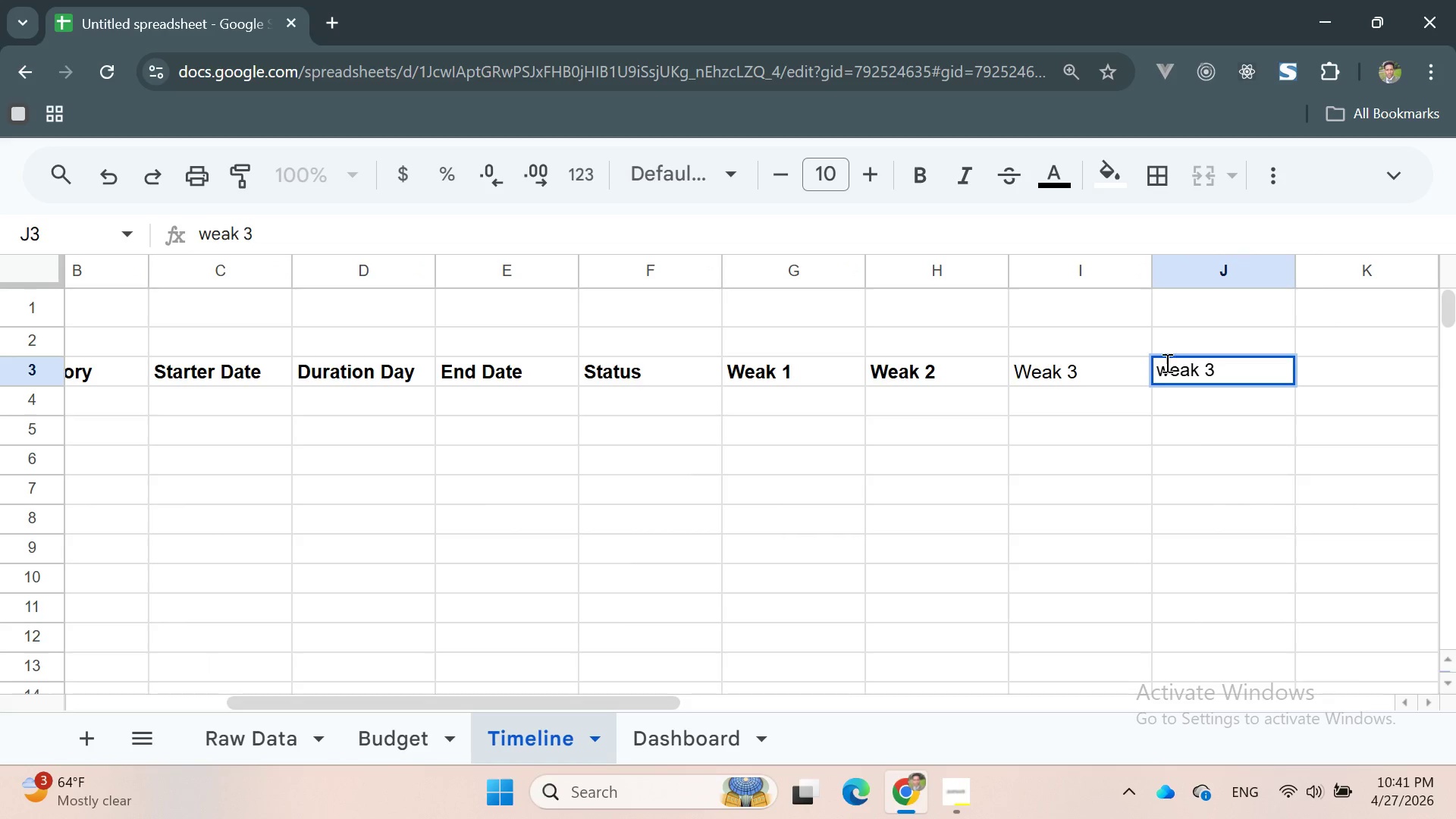 
left_click([1166, 362])
 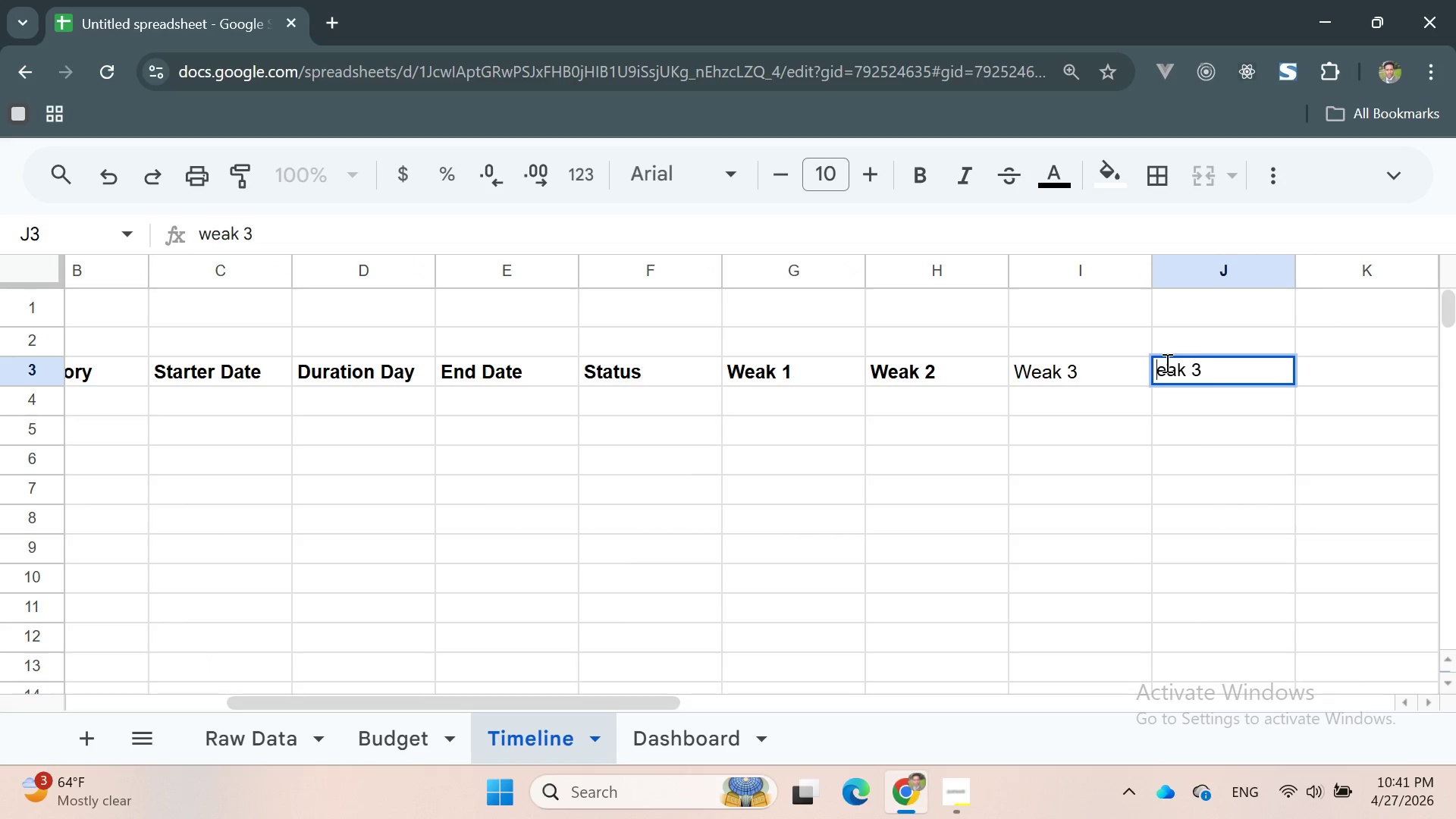 
key(Backspace)
 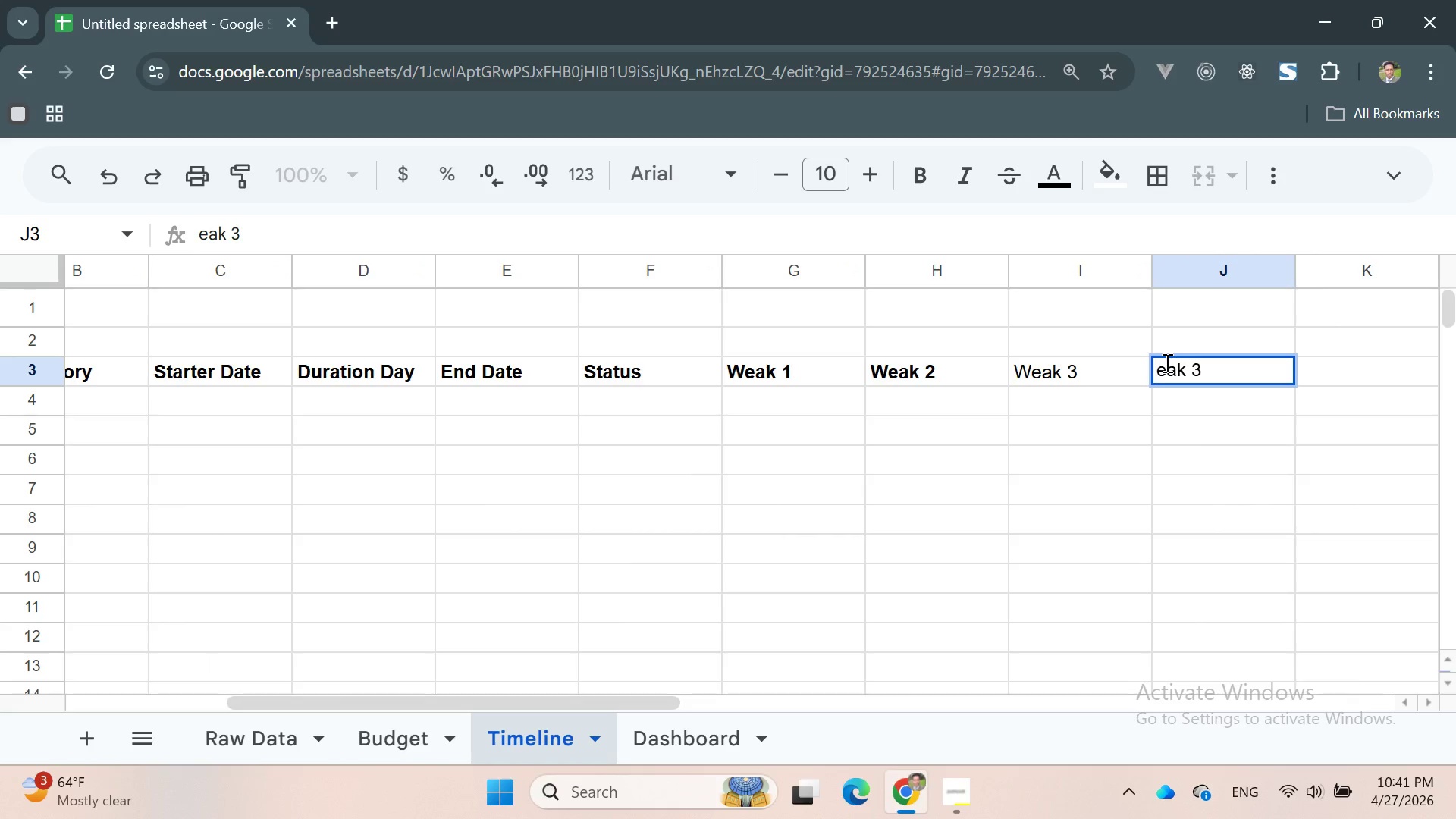 
key(CapsLock)
 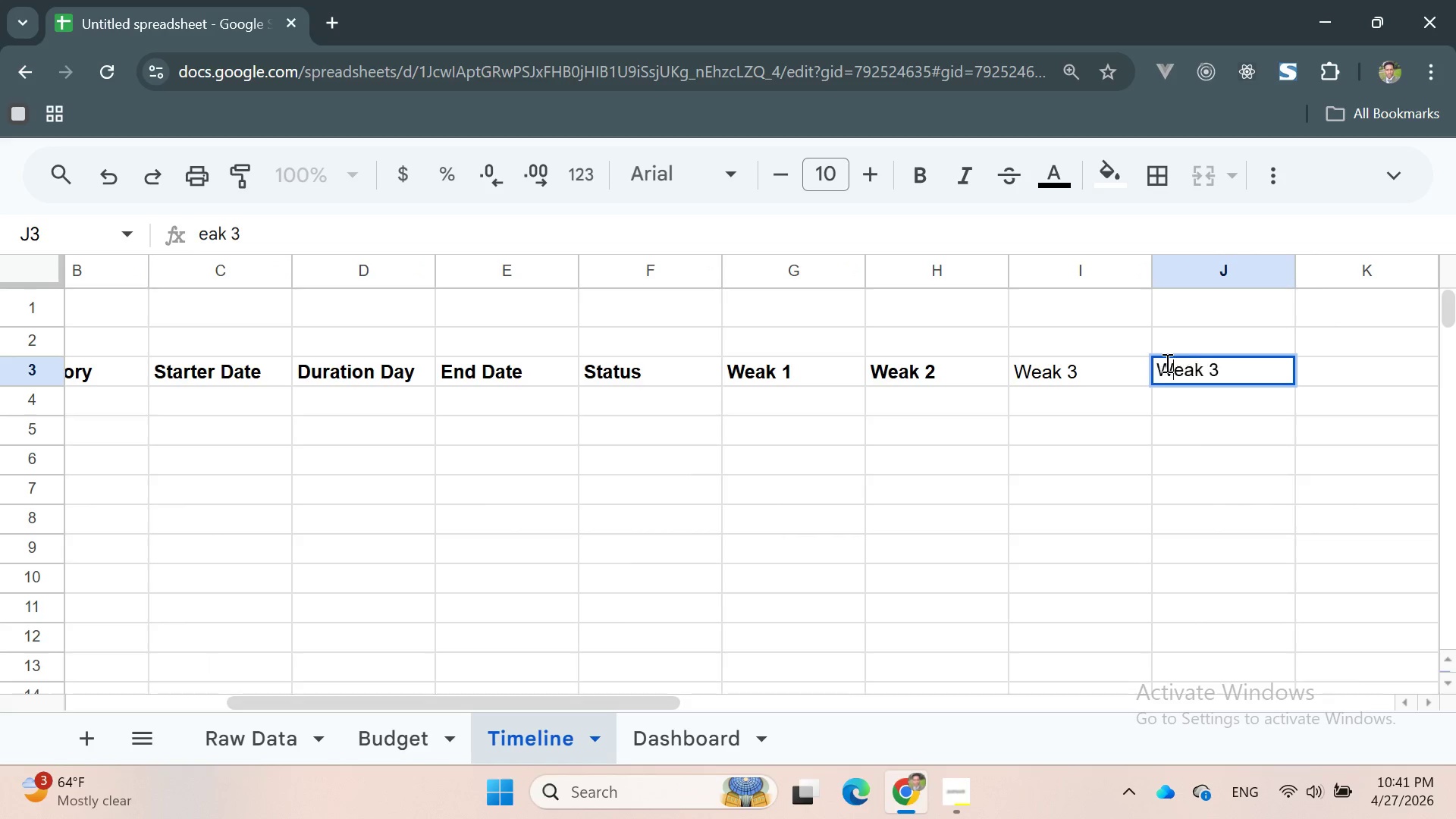 
key(W)
 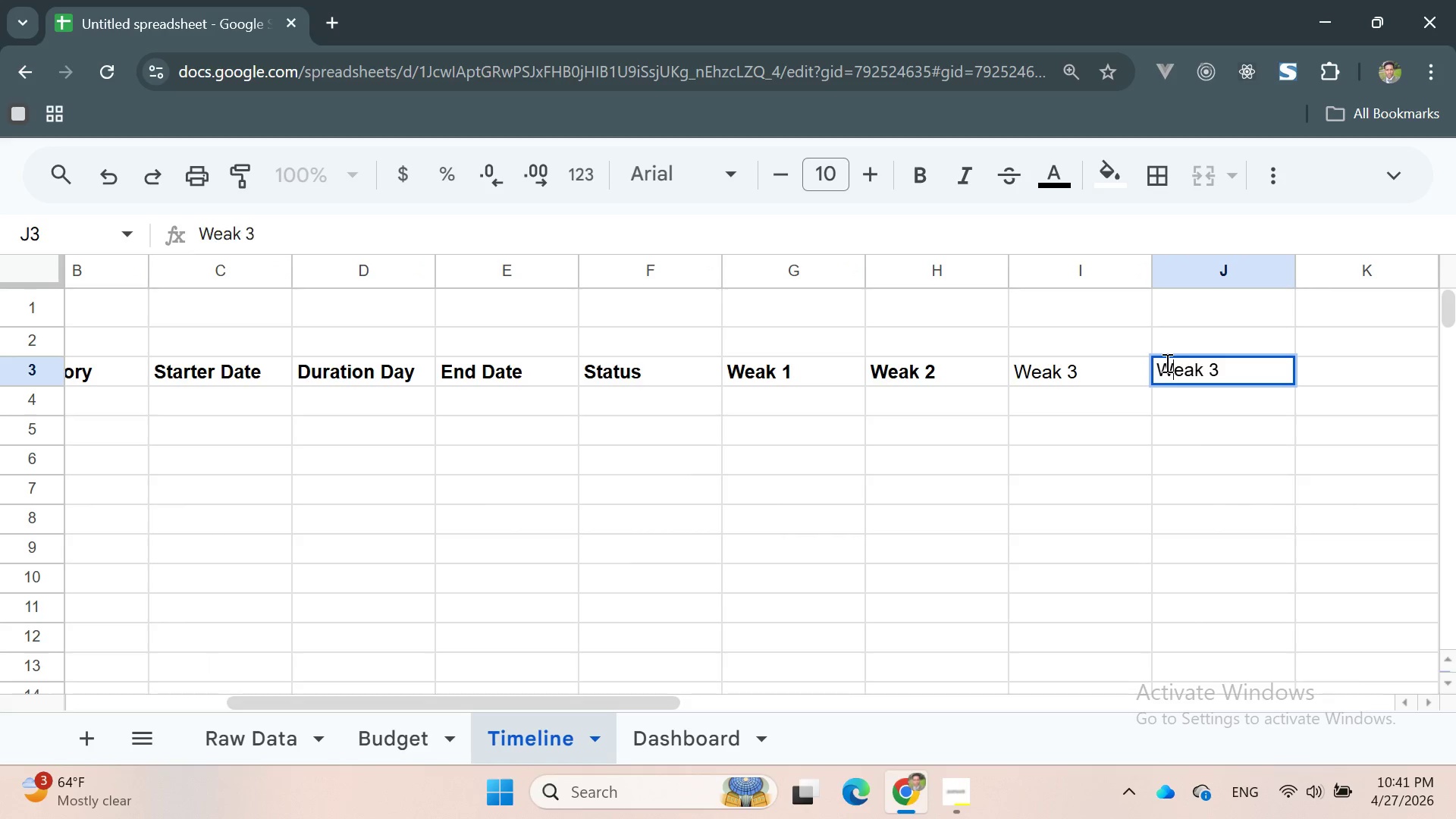 
key(CapsLock)
 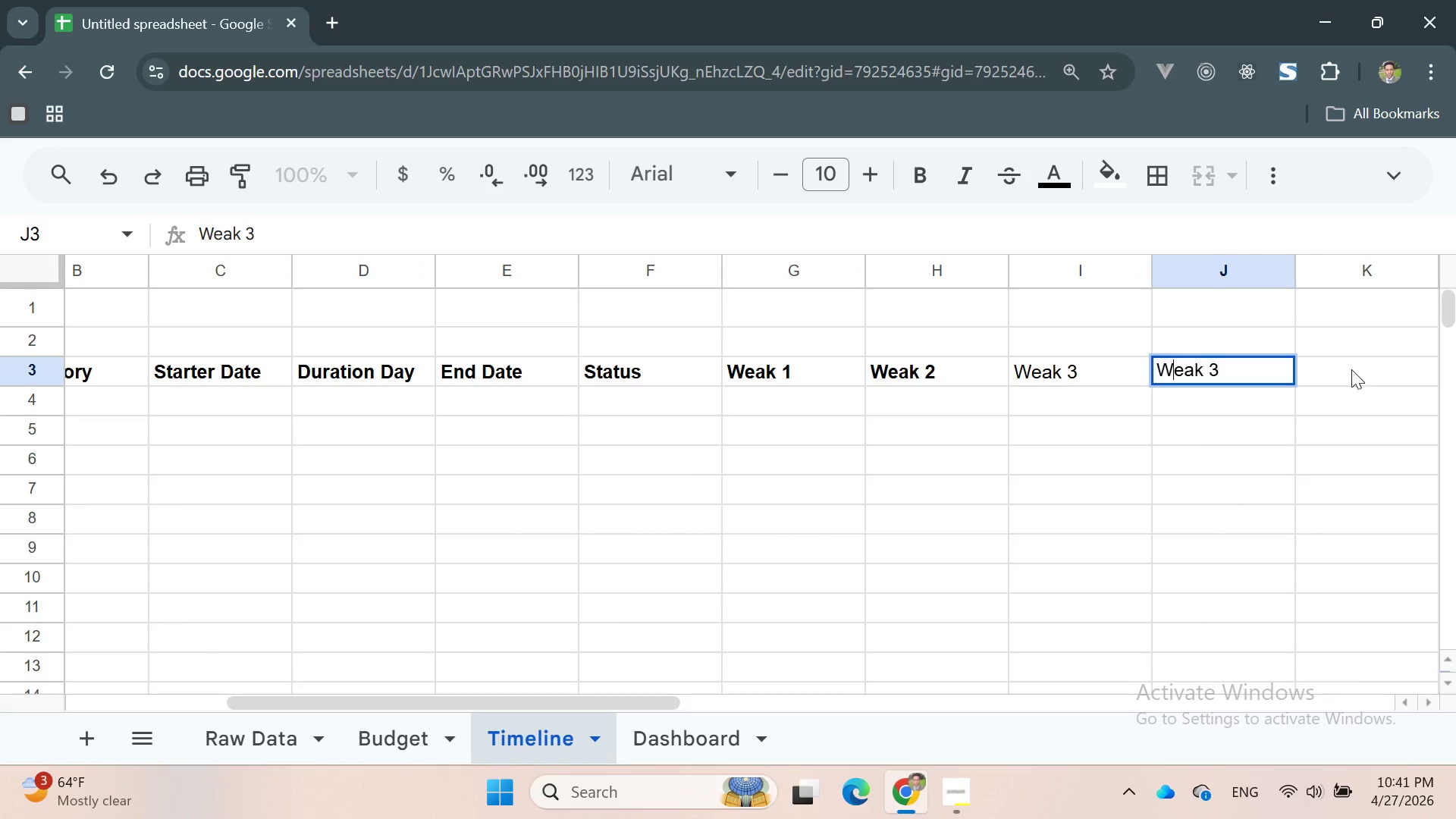 
key(Enter)
 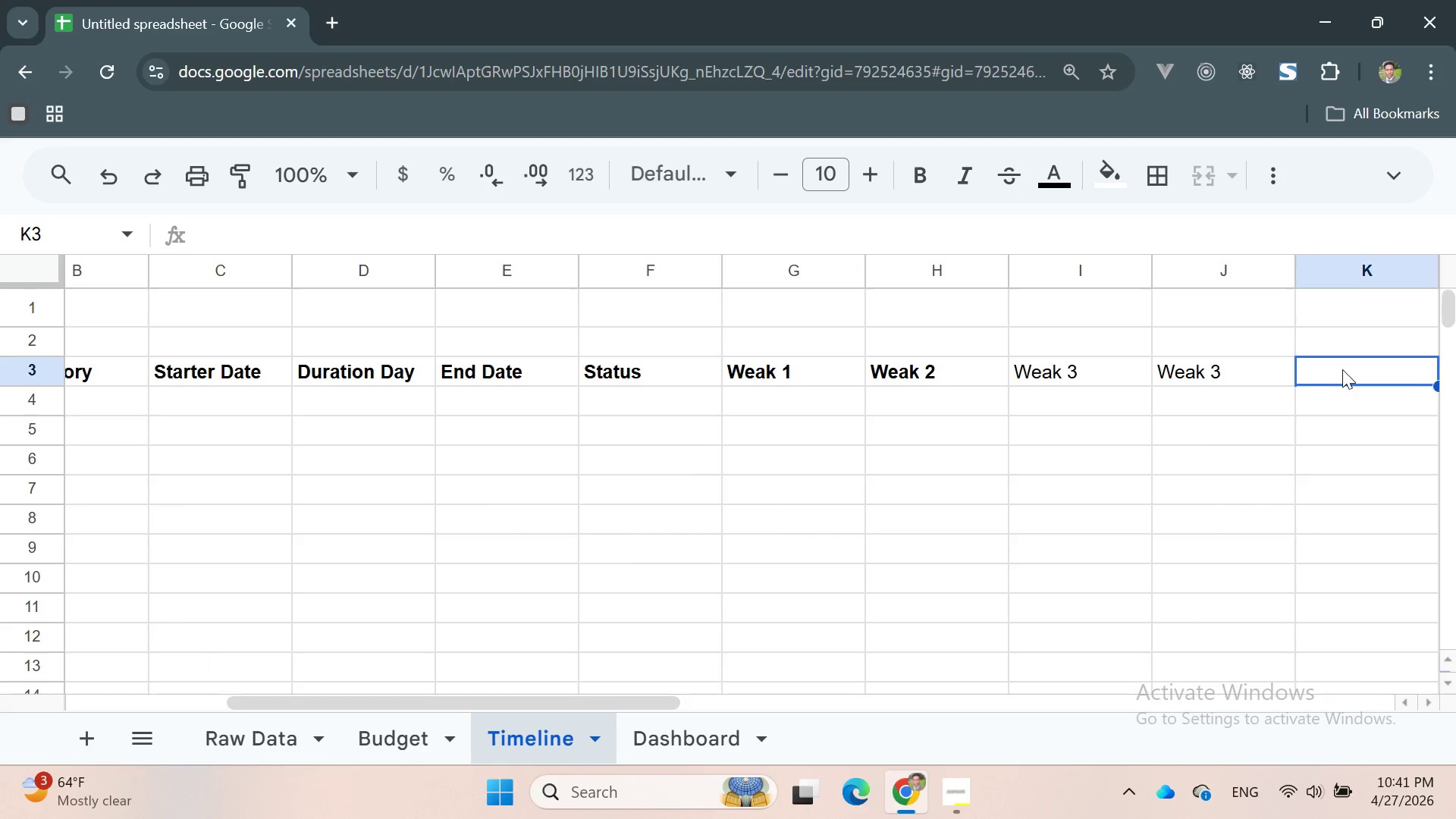 
double_click([1342, 369])
 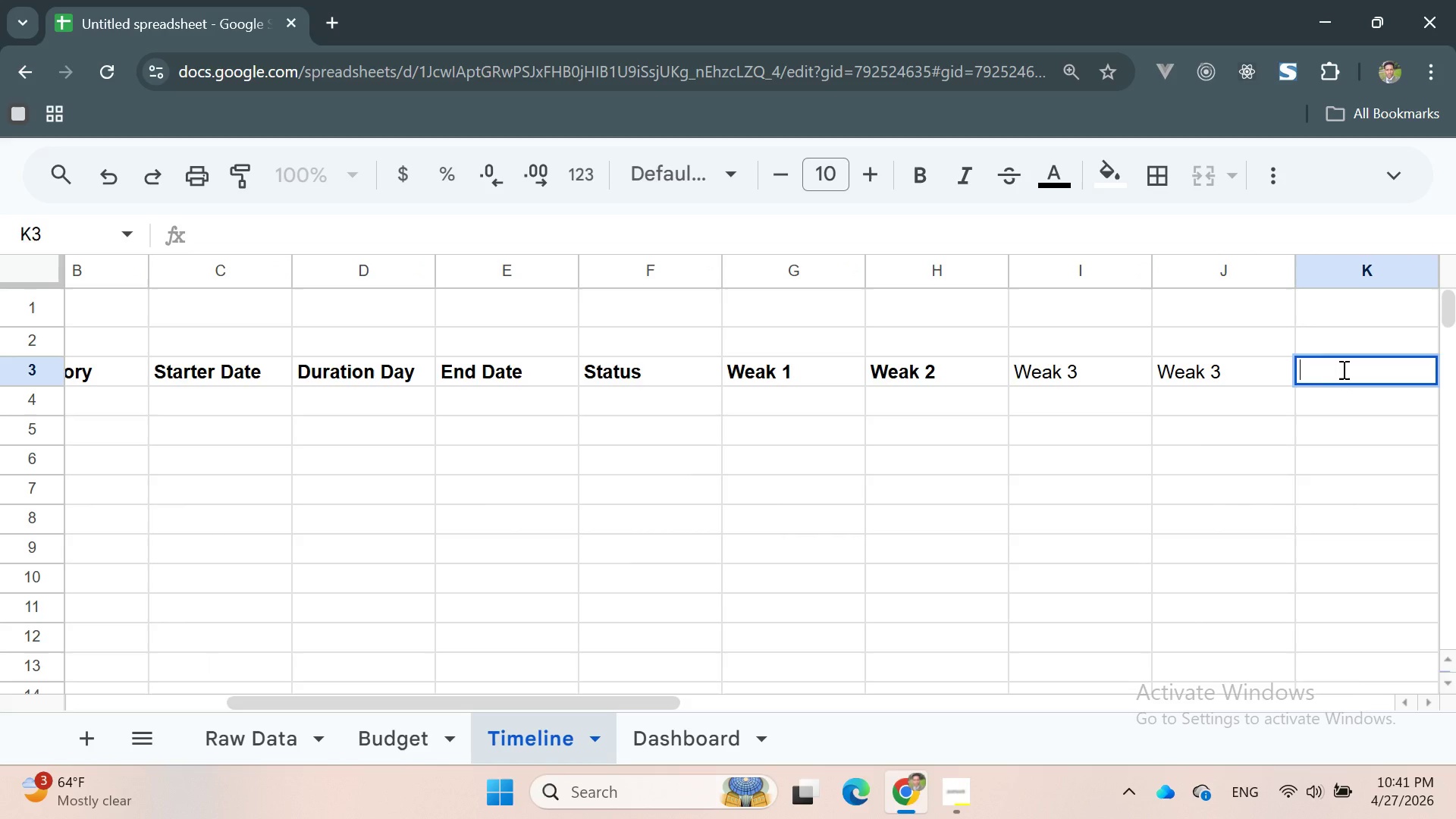 
type(Weak 4)
 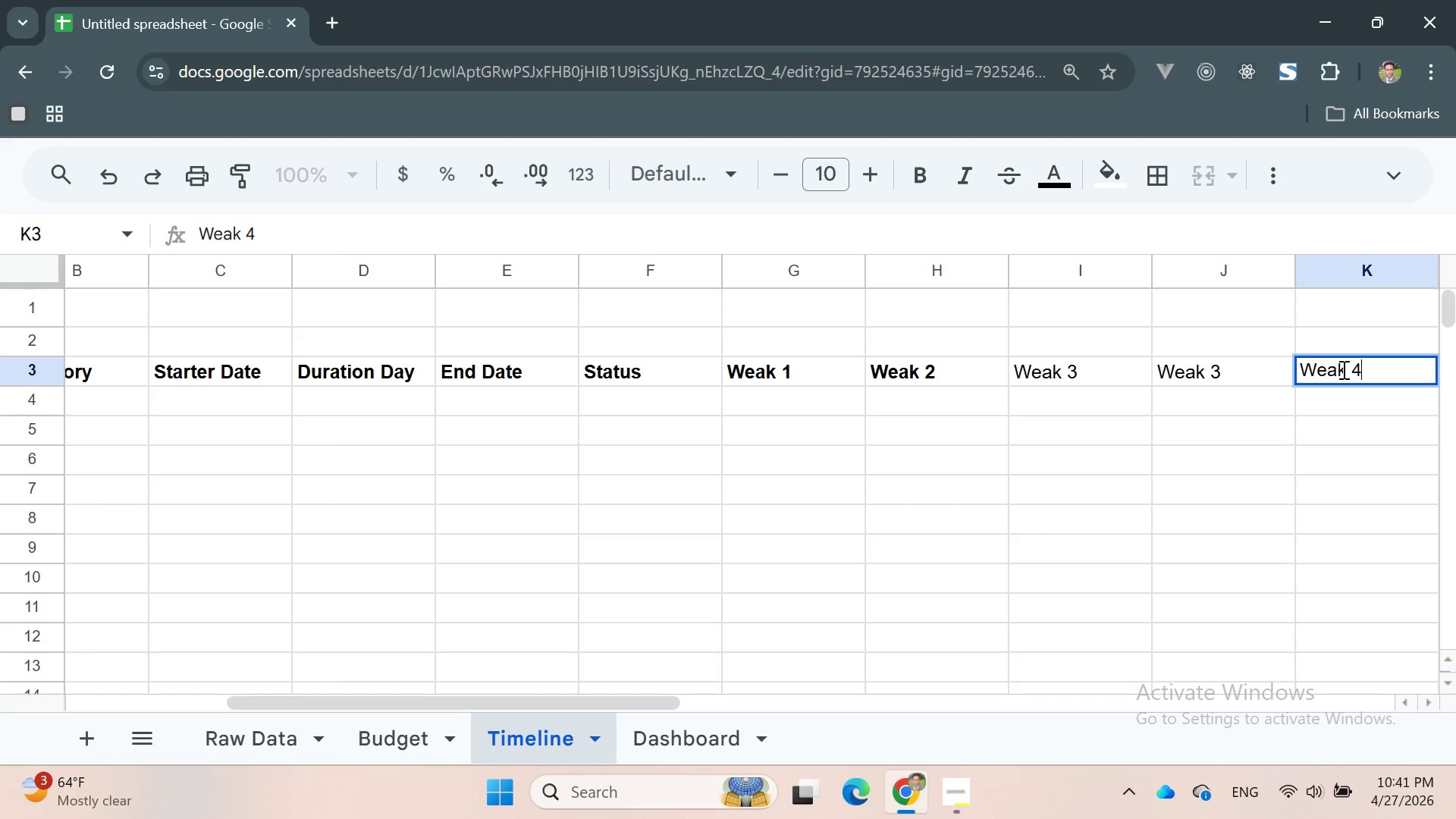 
key(Enter)
 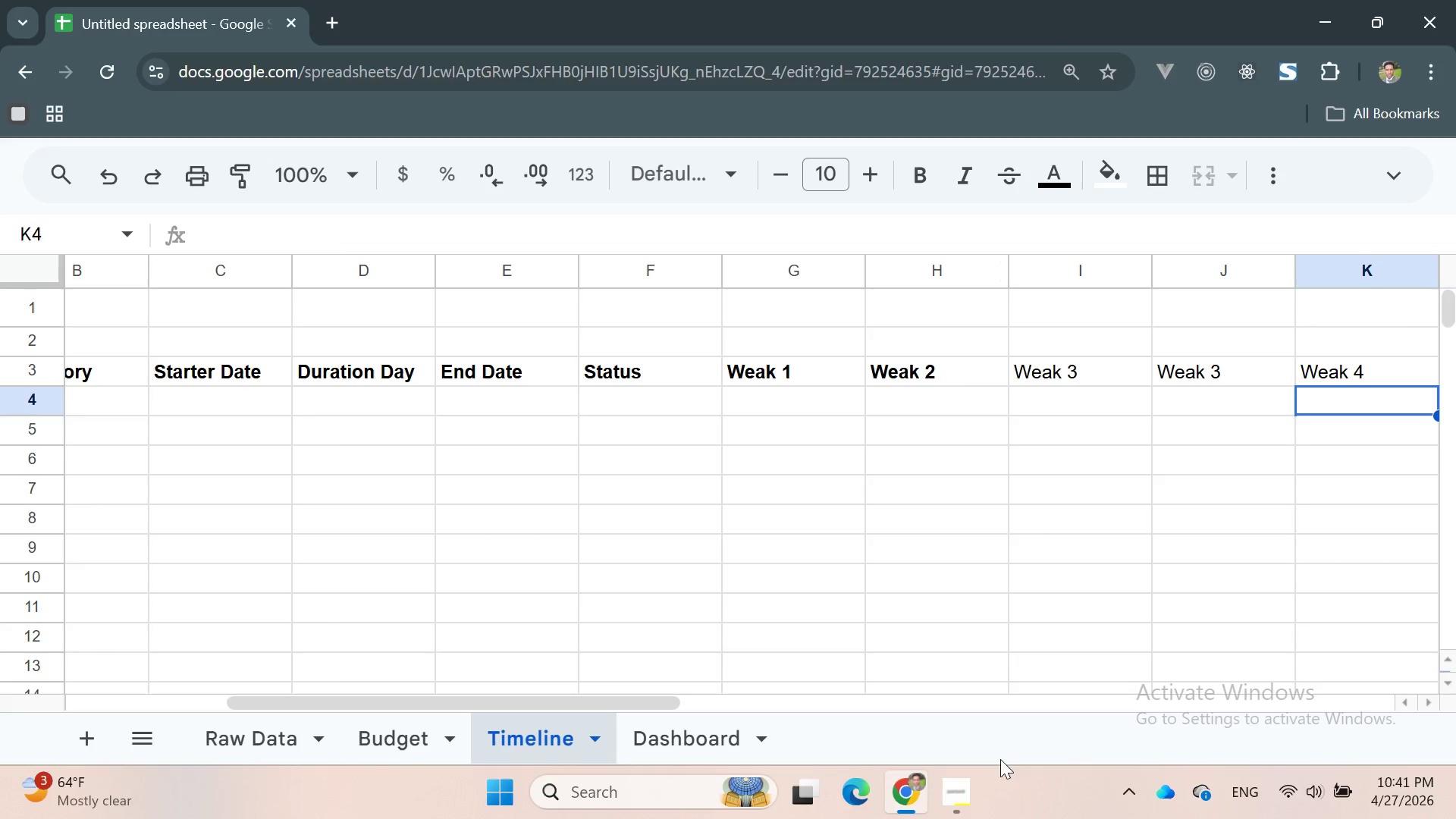 
left_click([961, 787])